 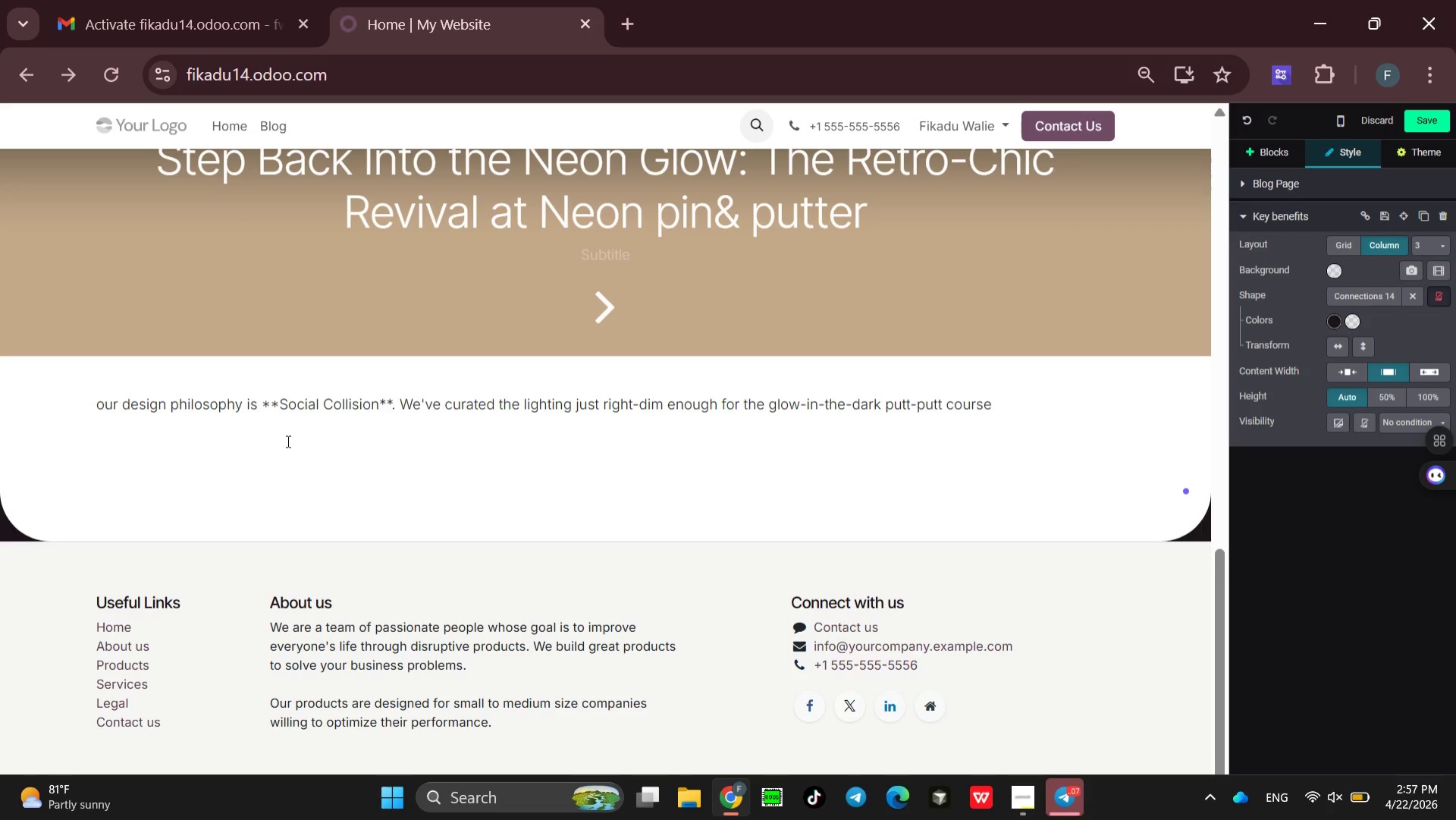 
type(to )
key(Backspace)
key(Backspace)
key(Backspace)
type( to )
 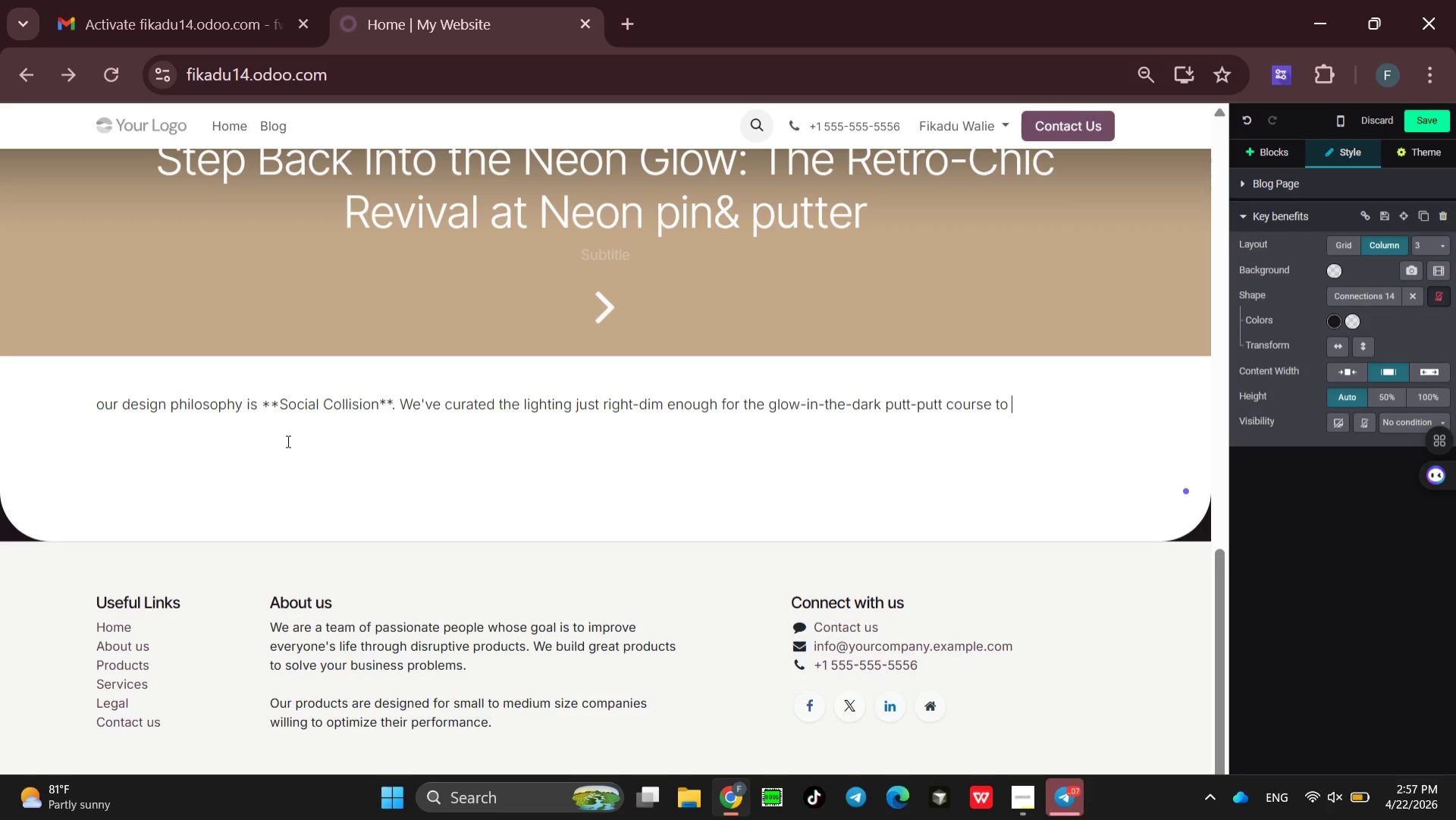 
type(pop, but bright )
 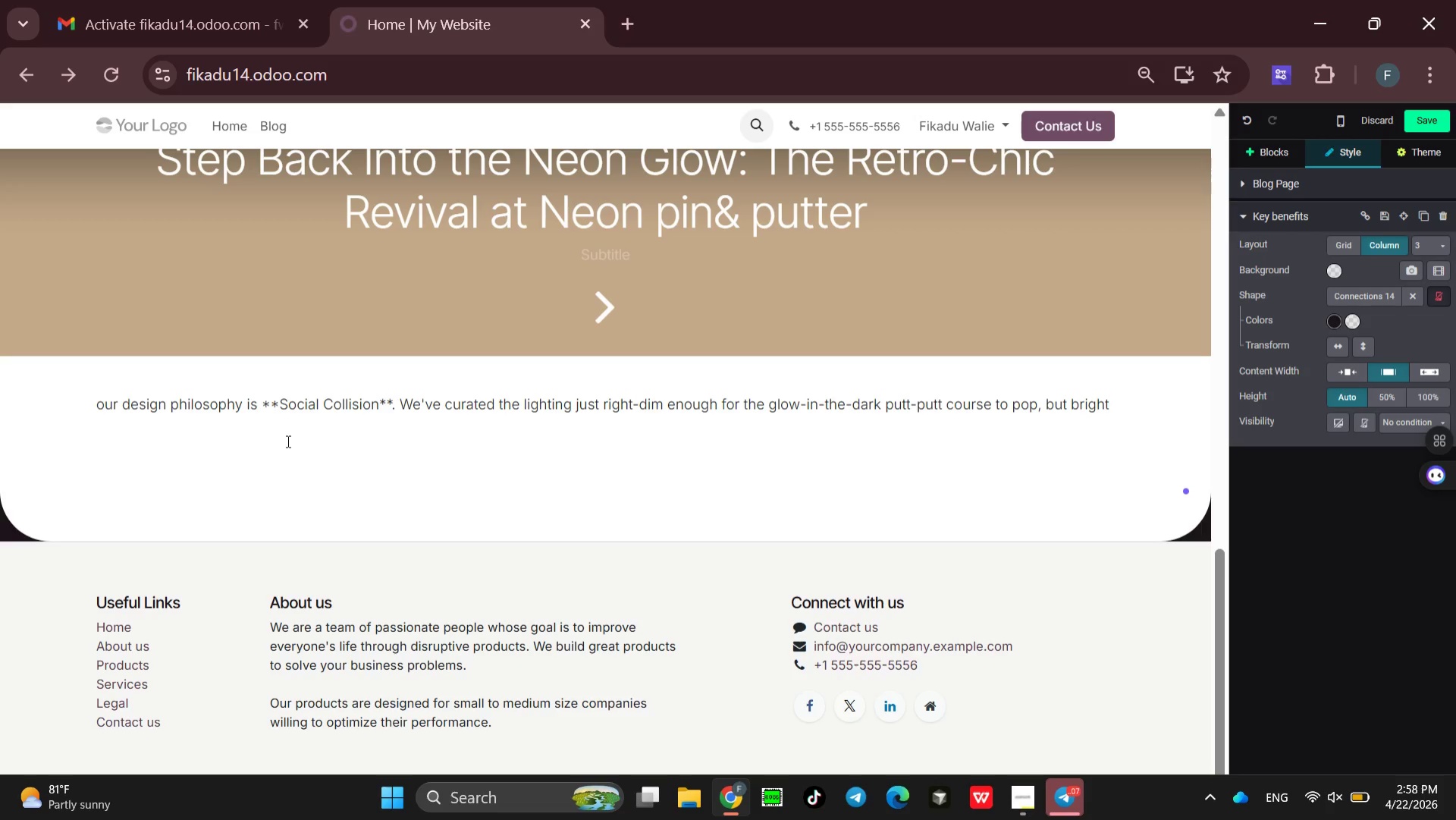 
type(enough )
 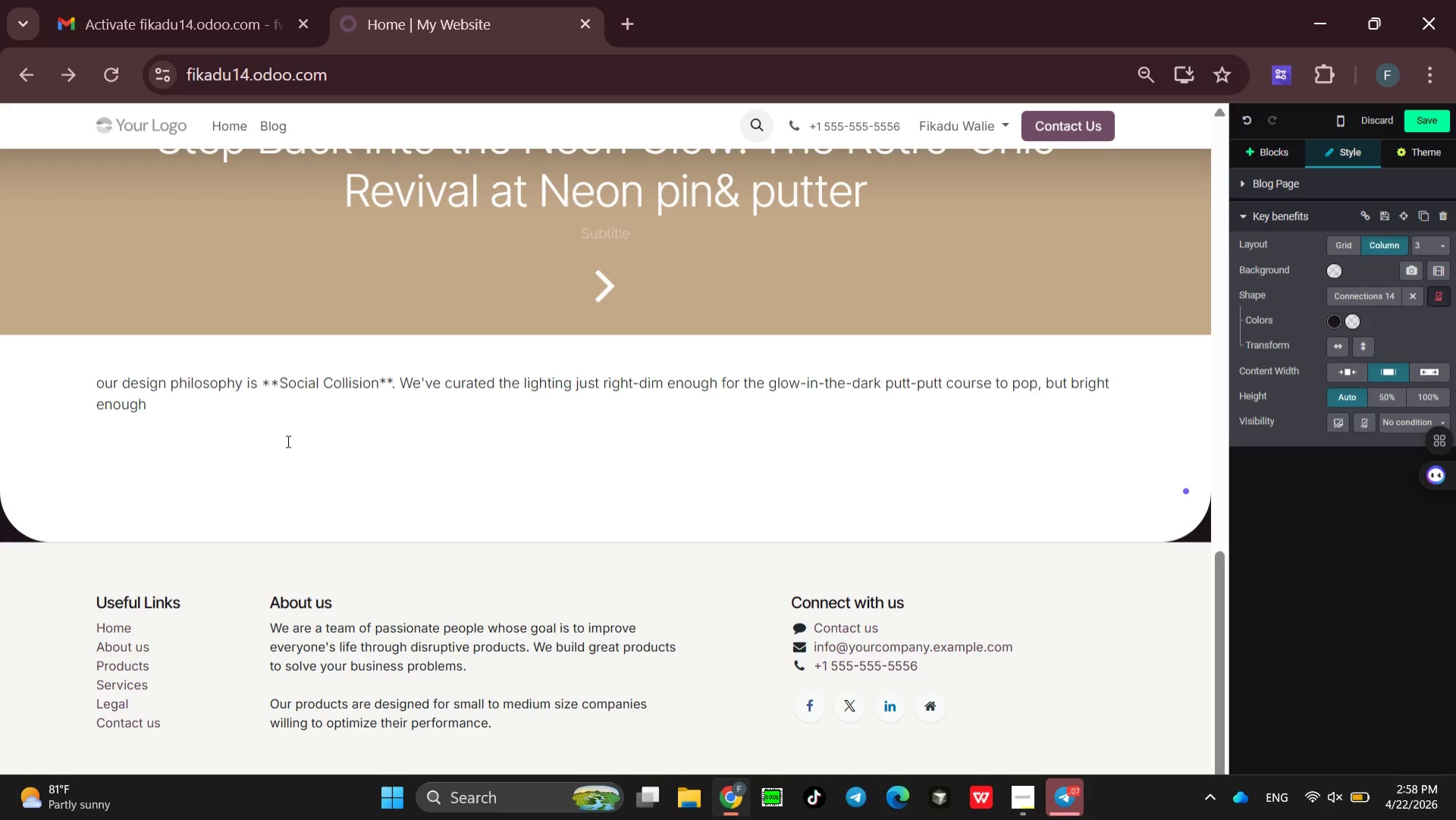 
type(that )
 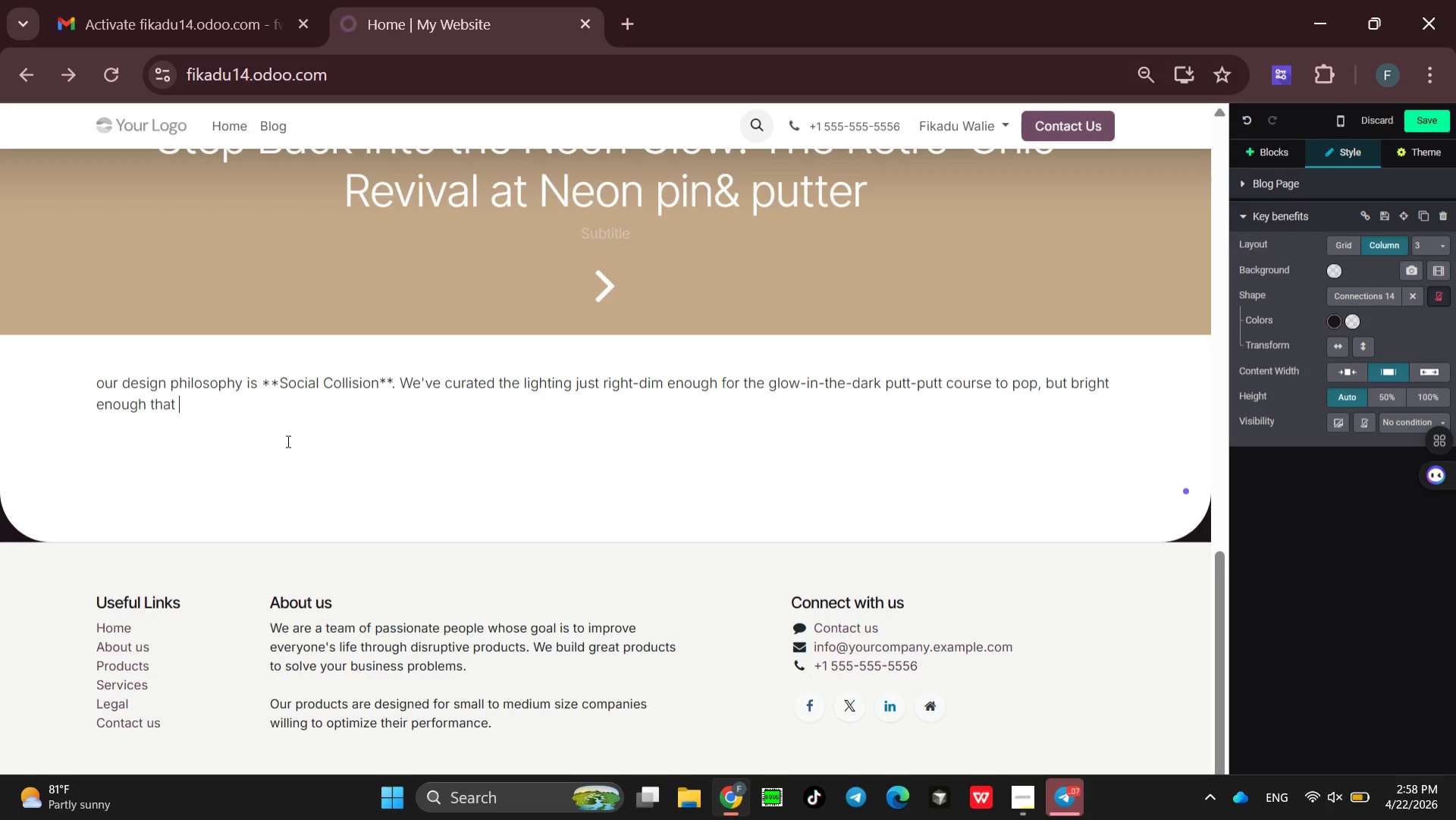 
type(you a)
key(Backspace)
type(can )
 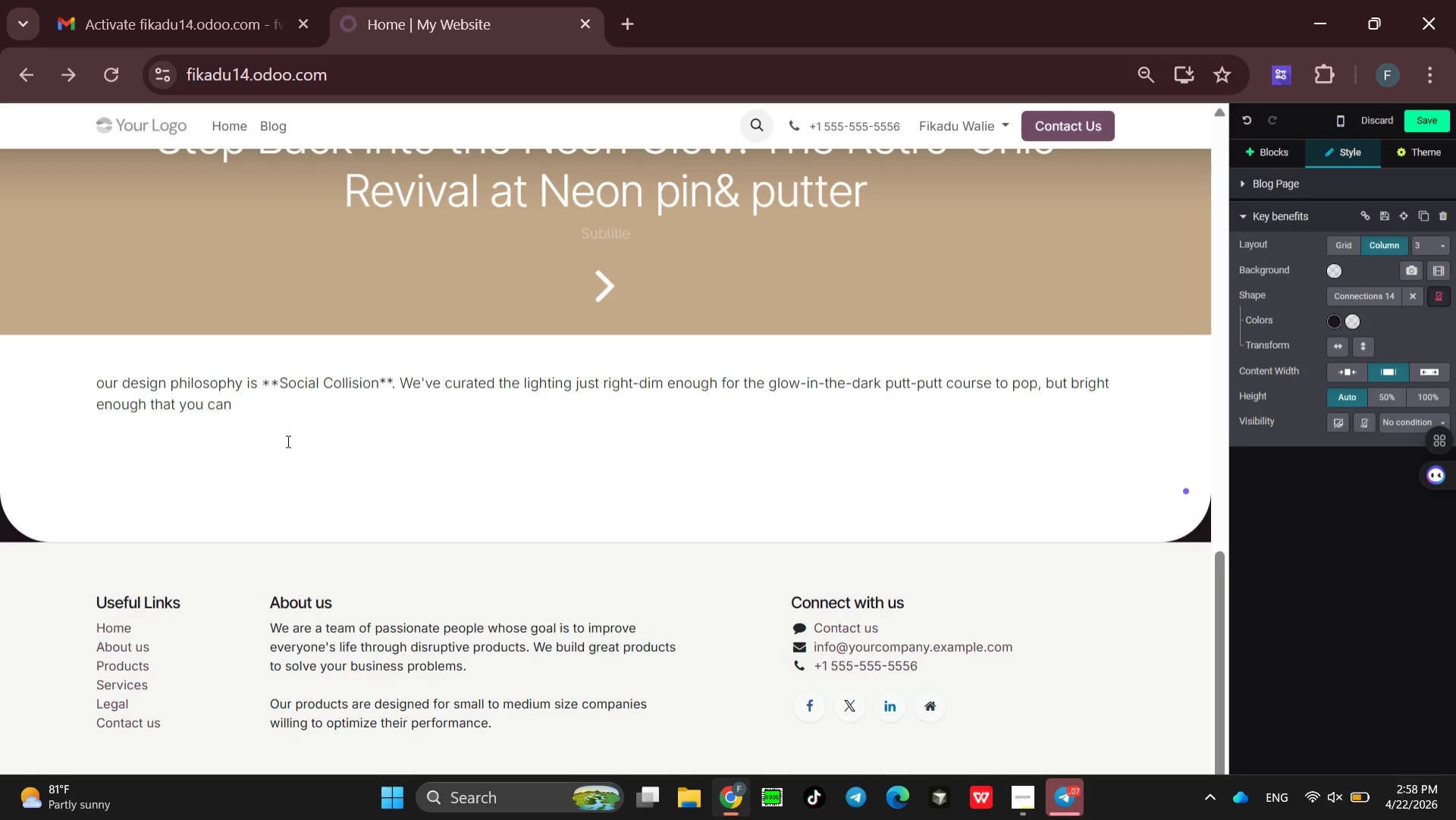 
type(actually )
 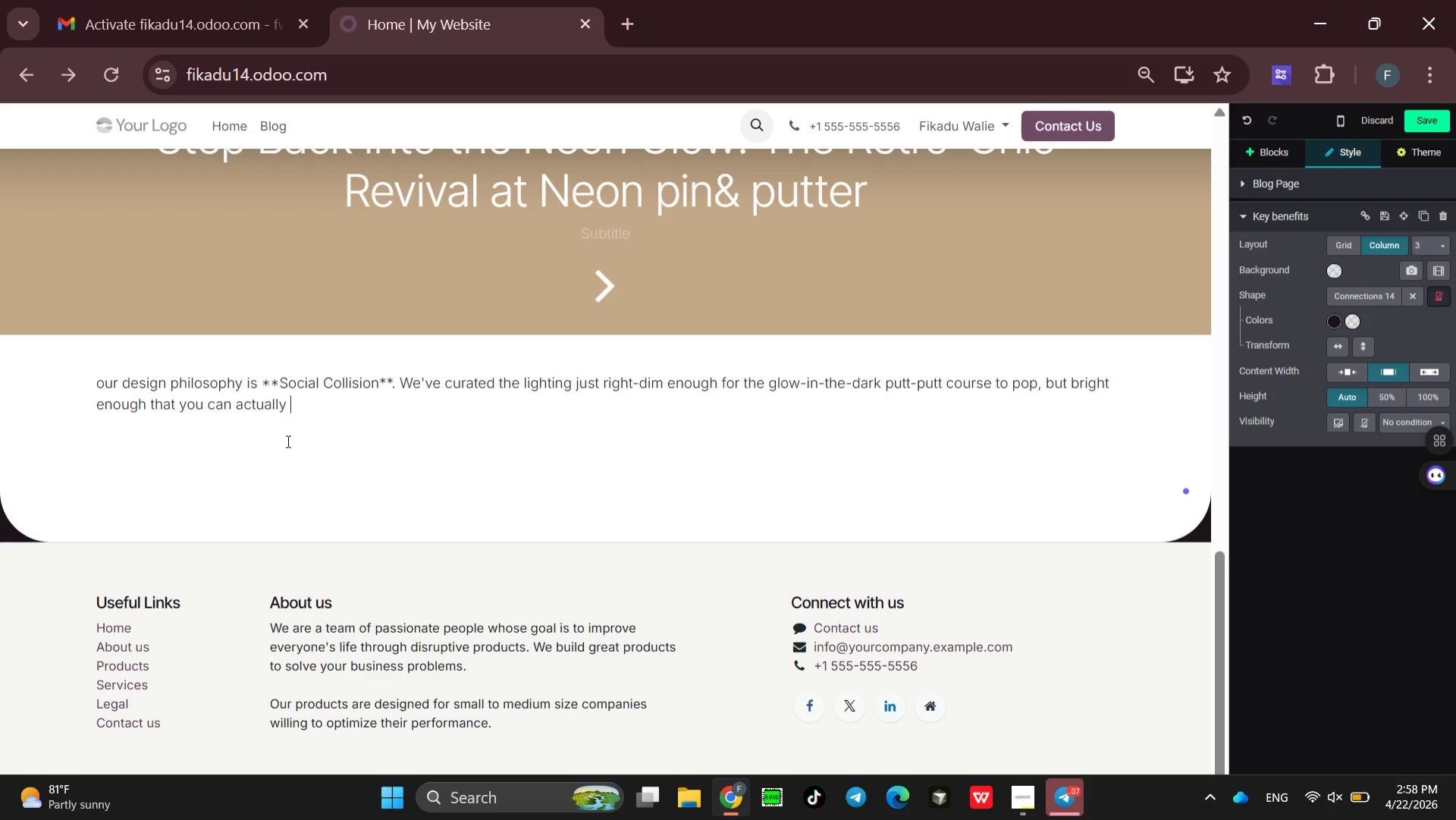 
type(see the look om)
key(Backspace)
type(n your )
 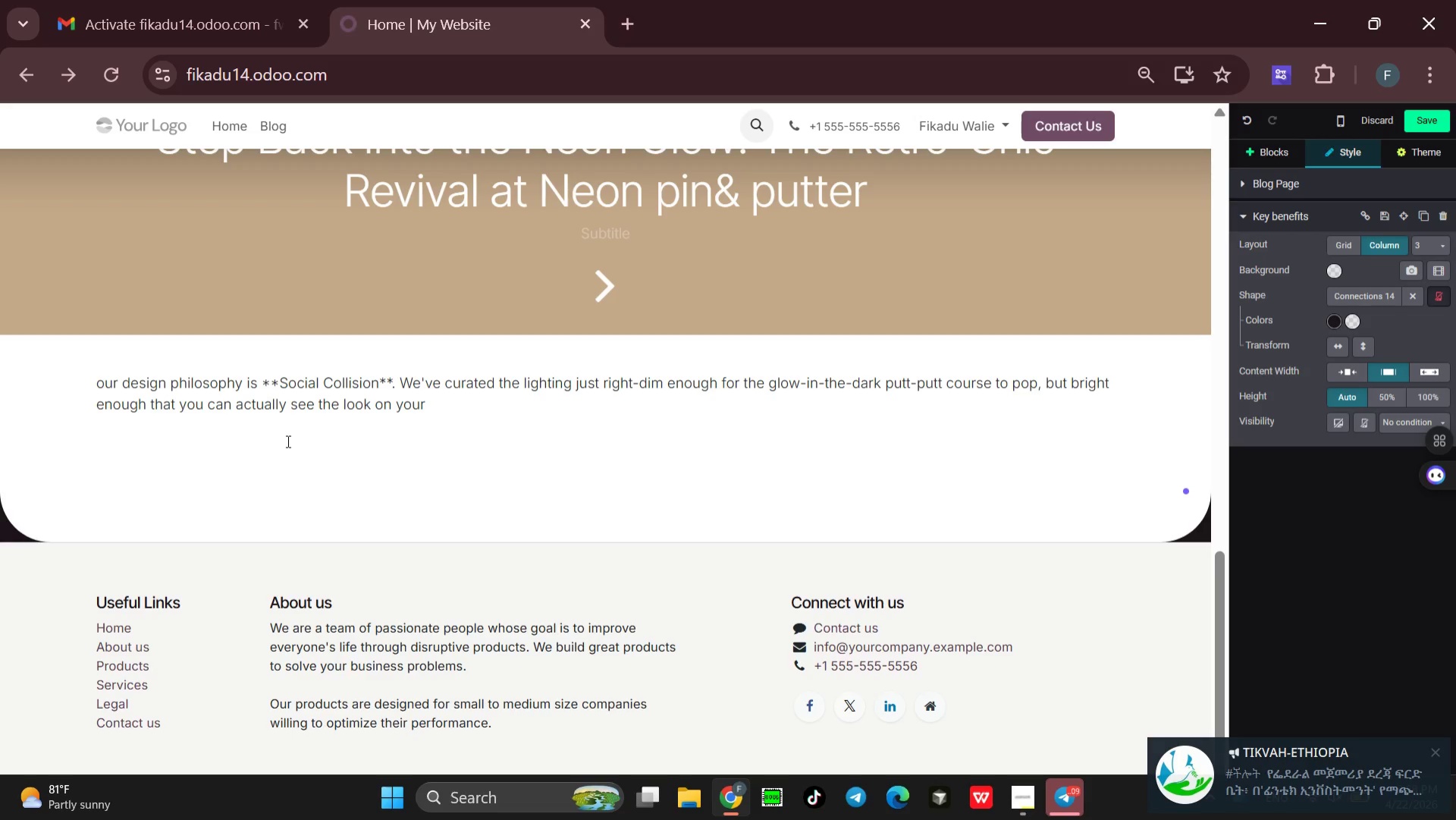 
type(friends )
key(Backspace)
key(Backspace)
 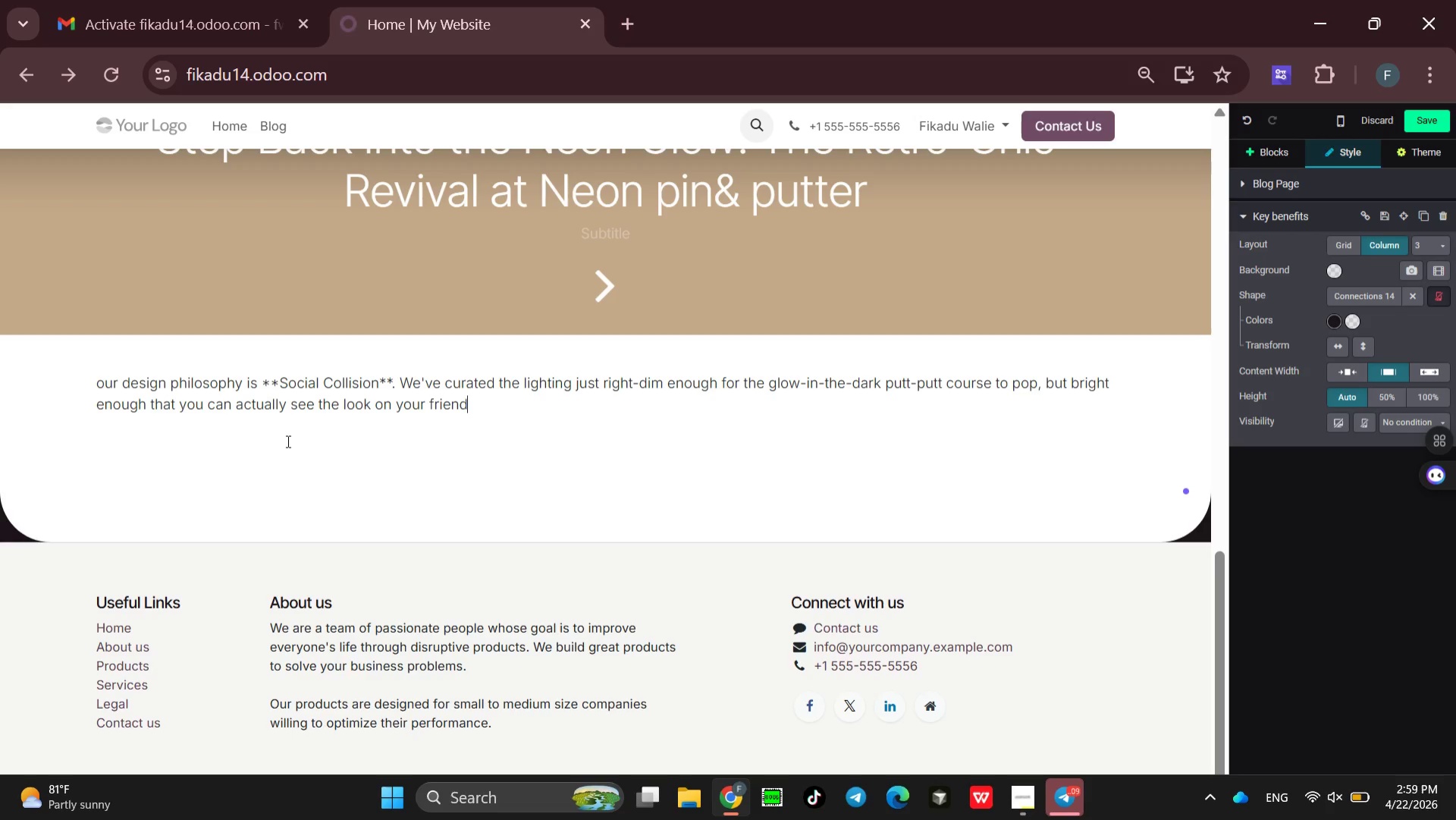 
type('s face)
 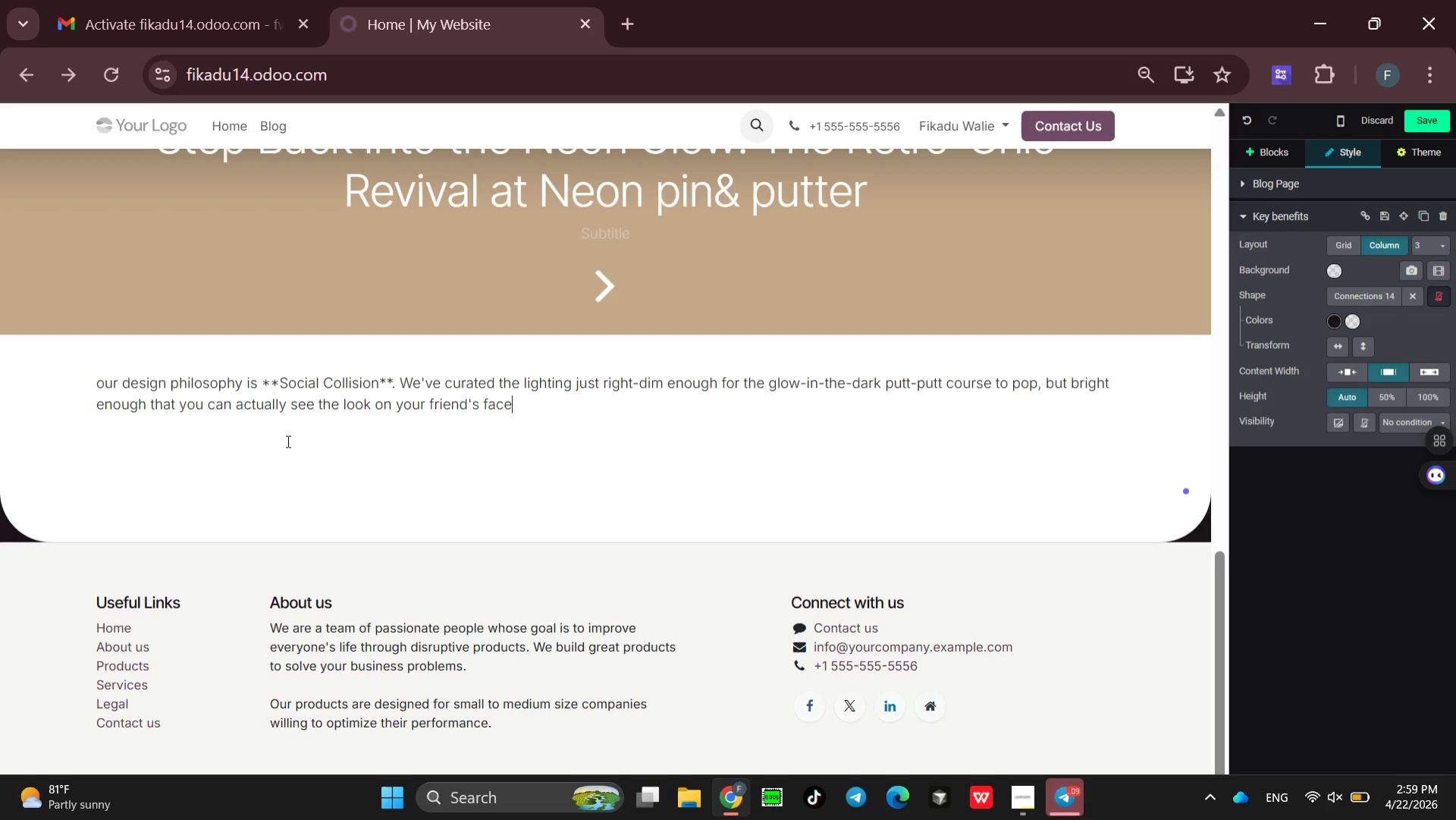 
wait(5.69)
 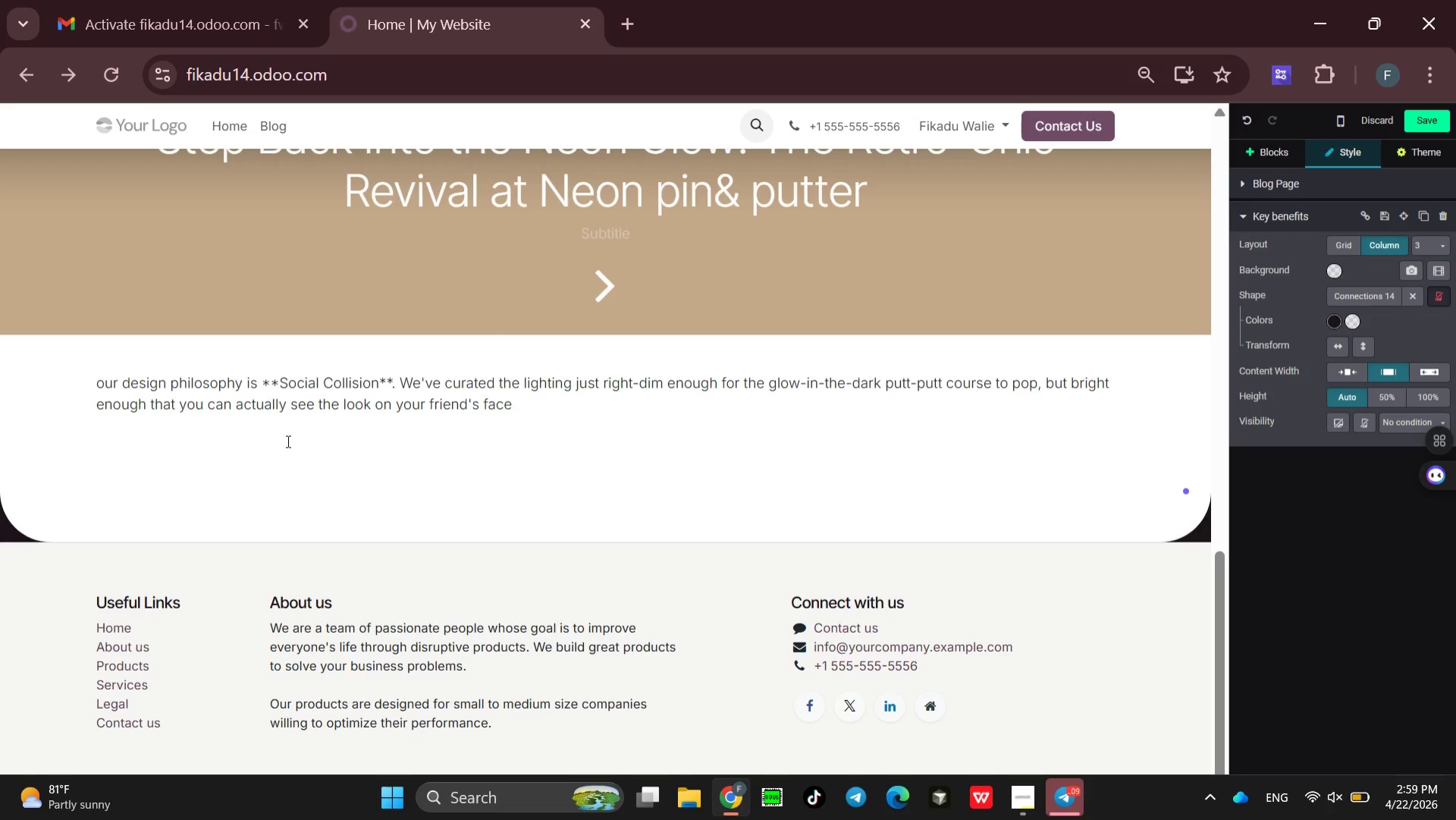 
type( when you )
 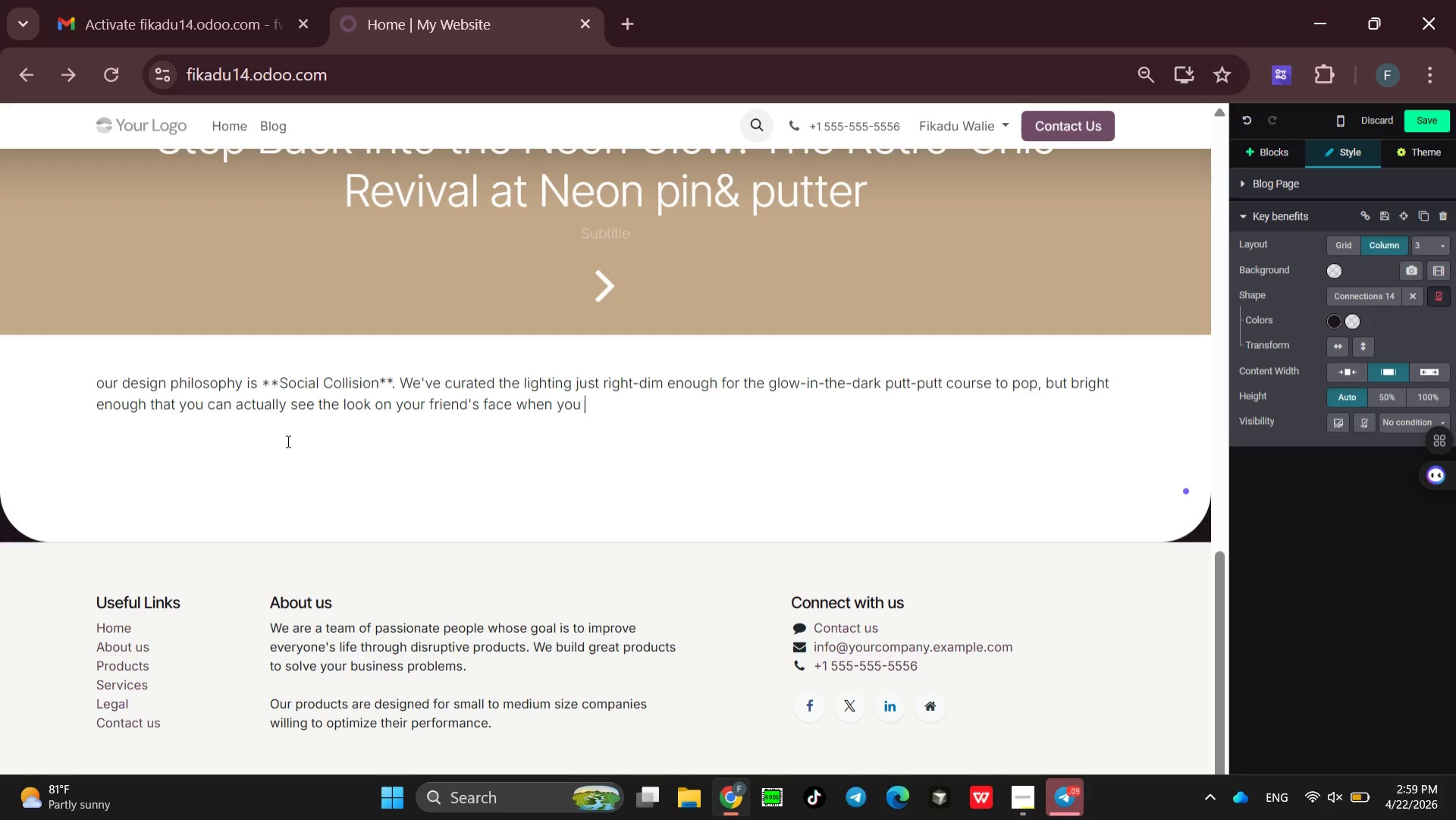 
type(sink a hi)
key(Backspace)
type(ole )
 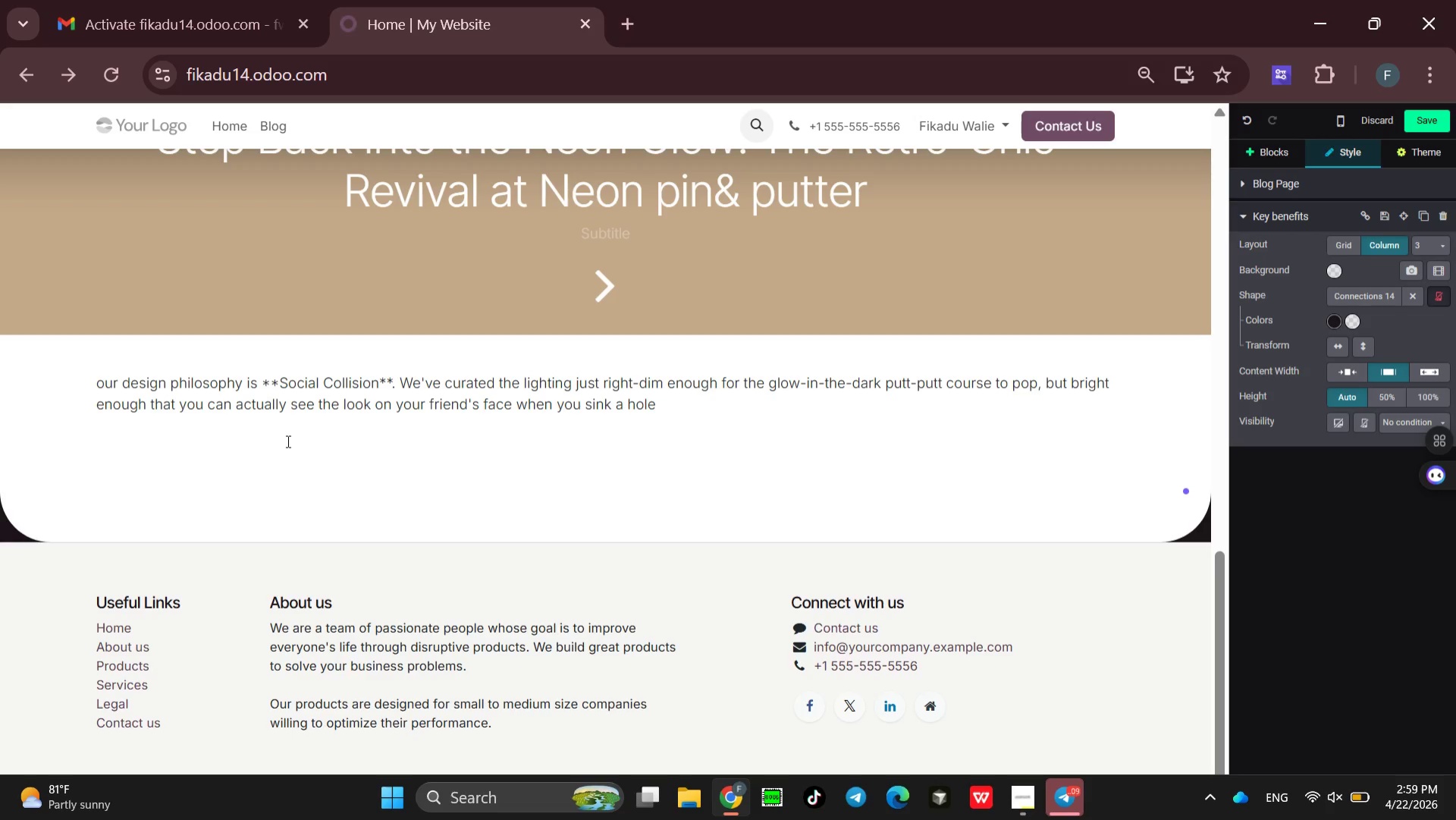 
key(A)
 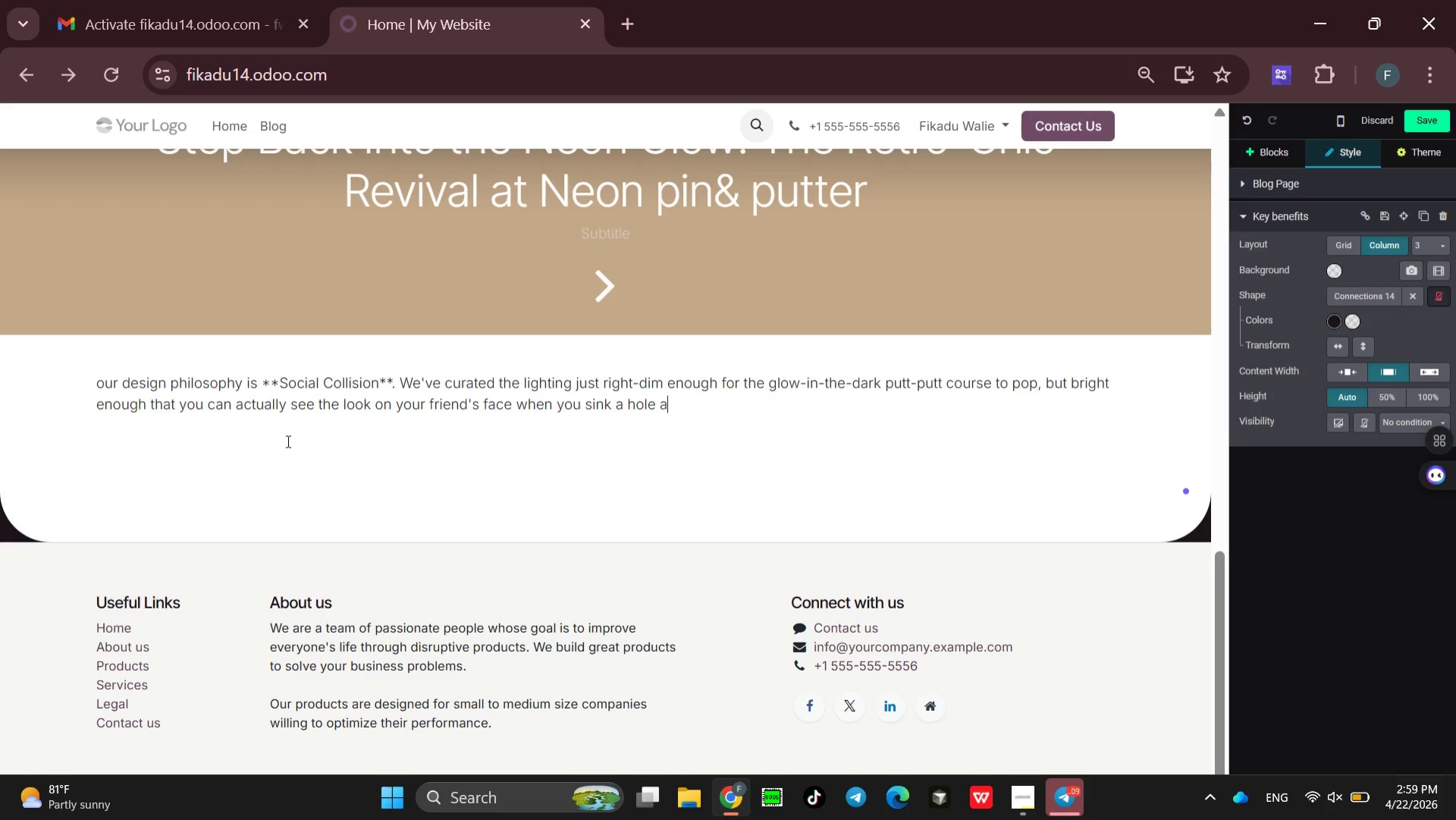 
wait(6.38)
 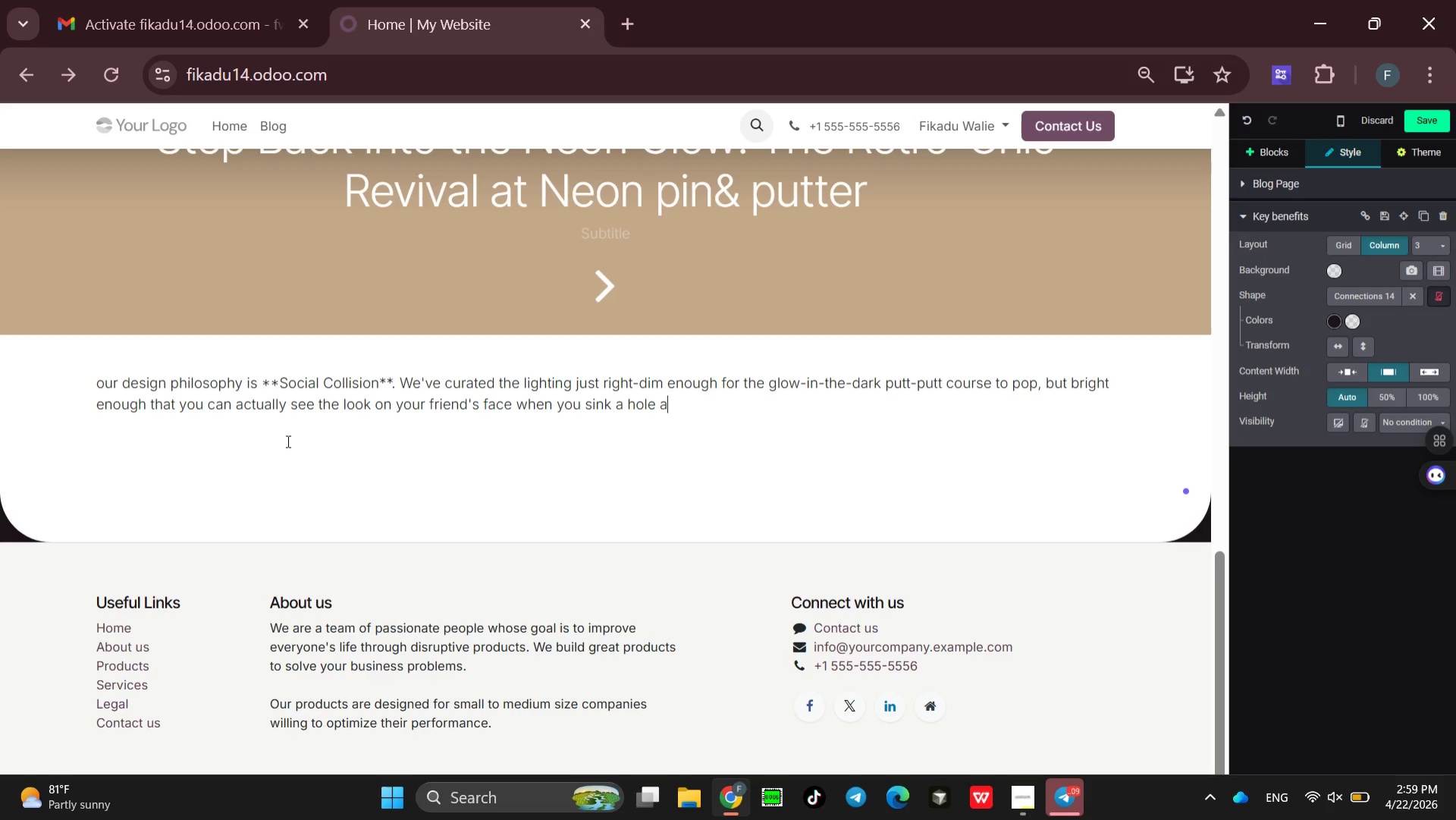 
key(Backspace)
 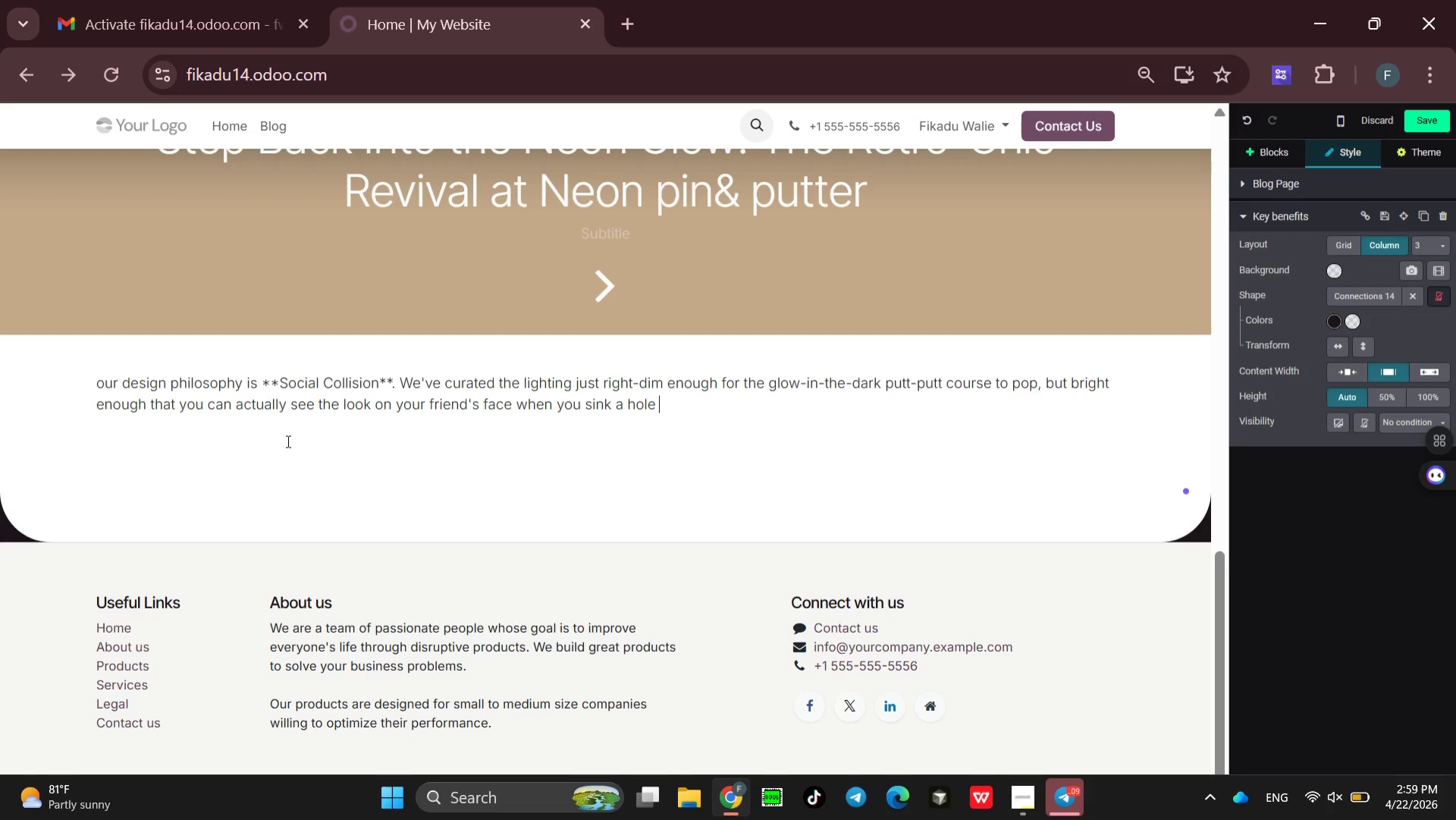 
key(Backspace)
 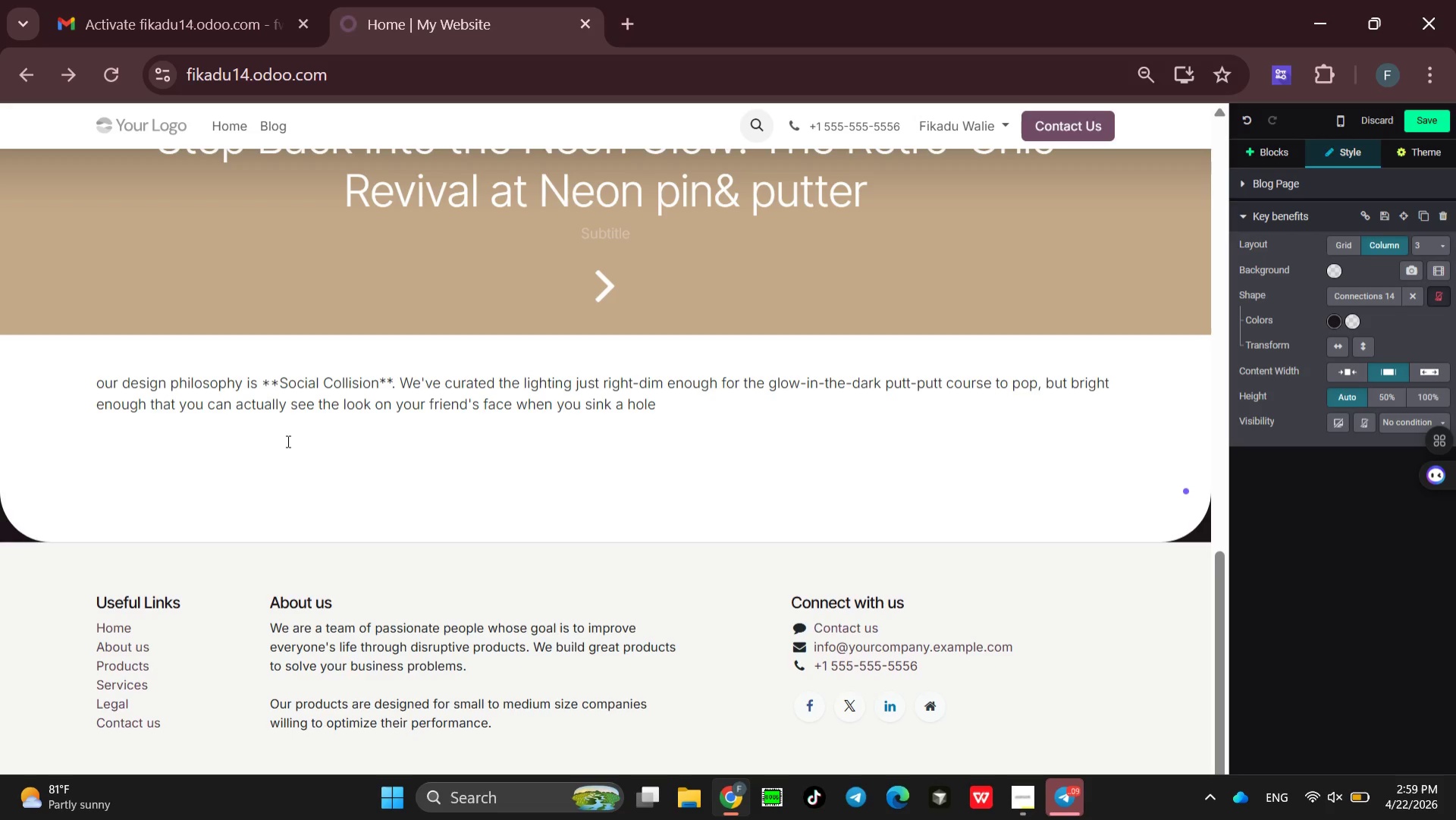 
key(Minus)
 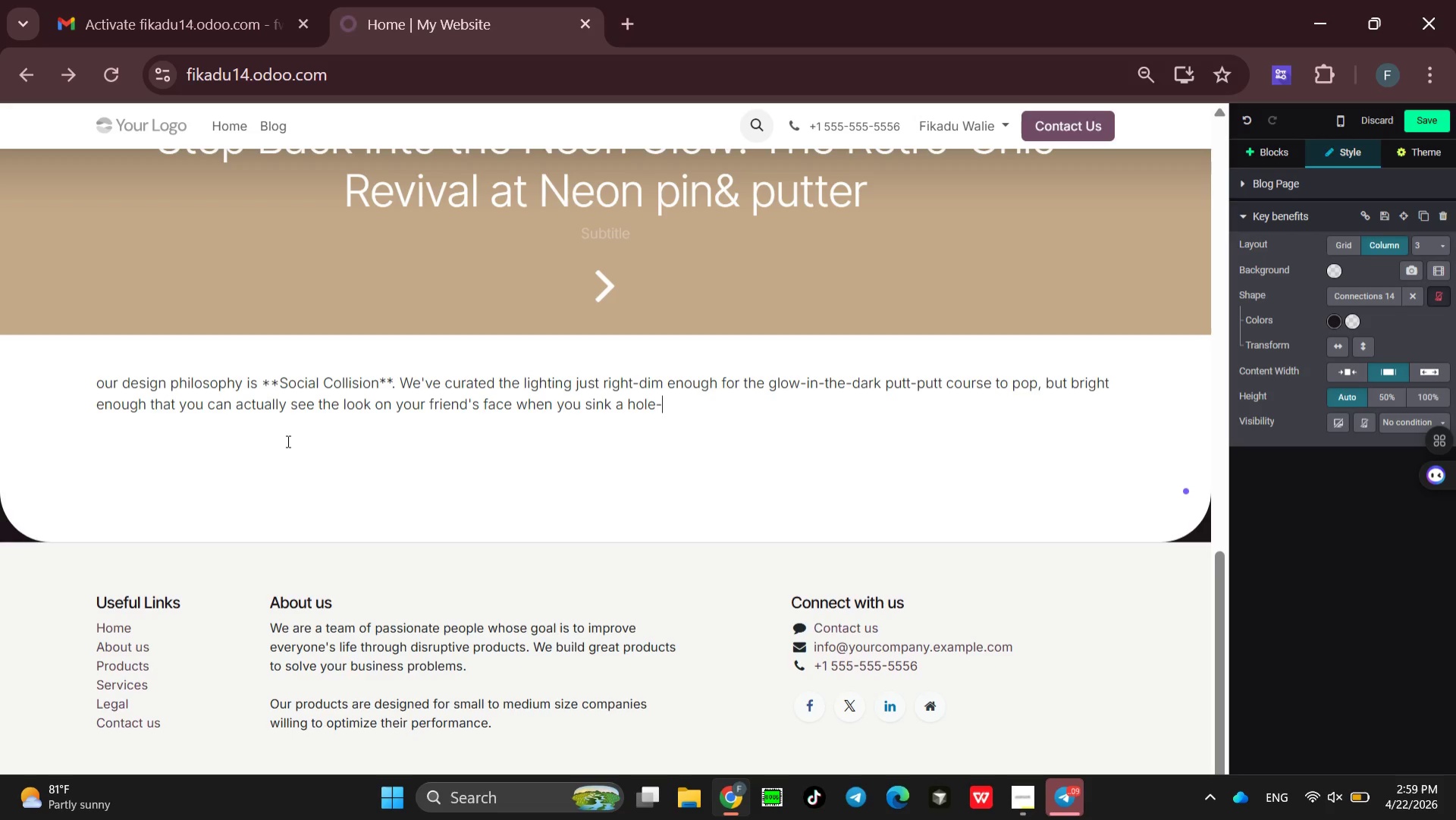 
type(in--one )
key(Backspace)
key(Backspace)
key(Backspace)
key(Backspace)
key(Backspace)
key(Backspace)
type(-one )
 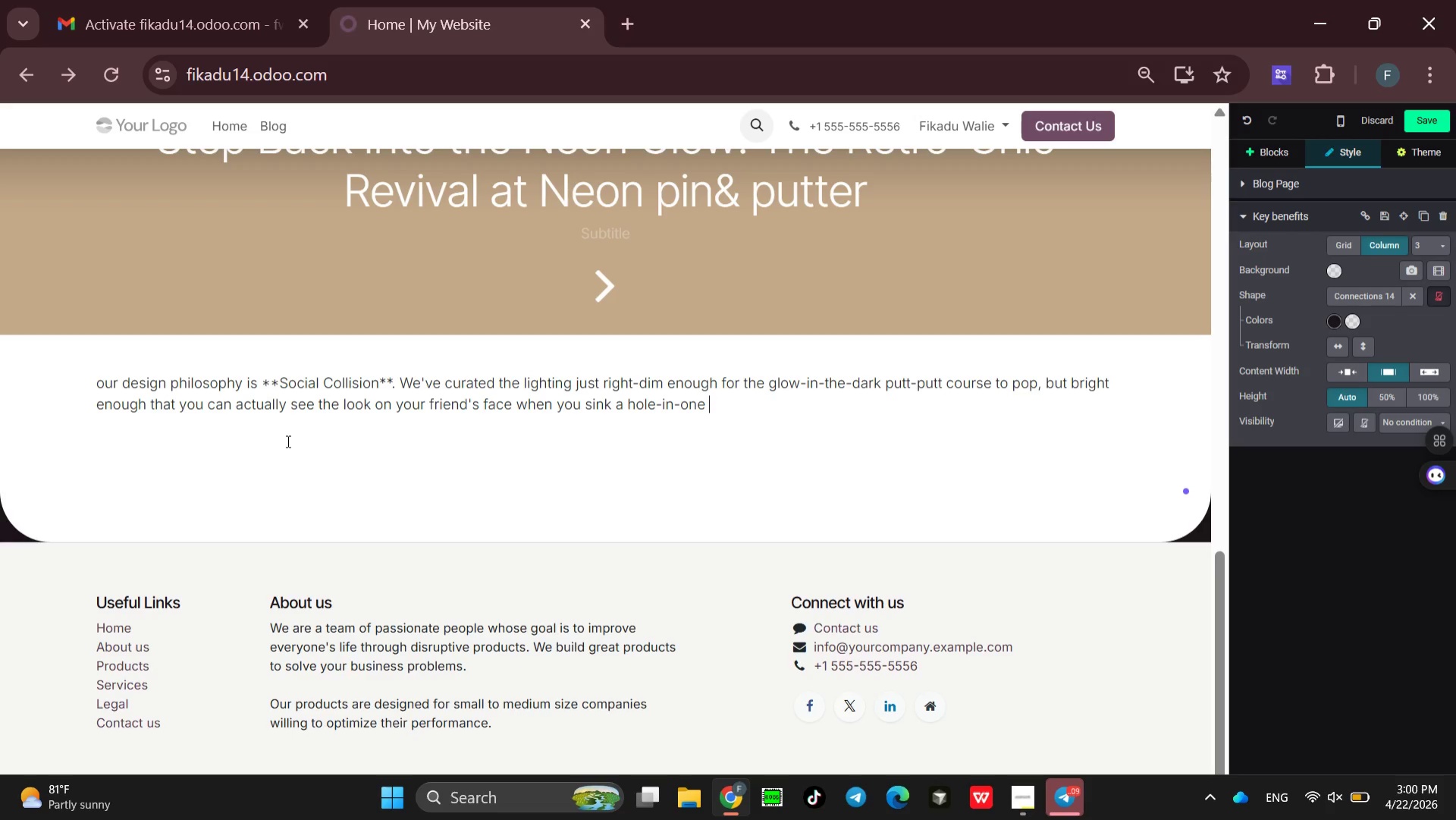 
key(Meta+MetaLeft)
 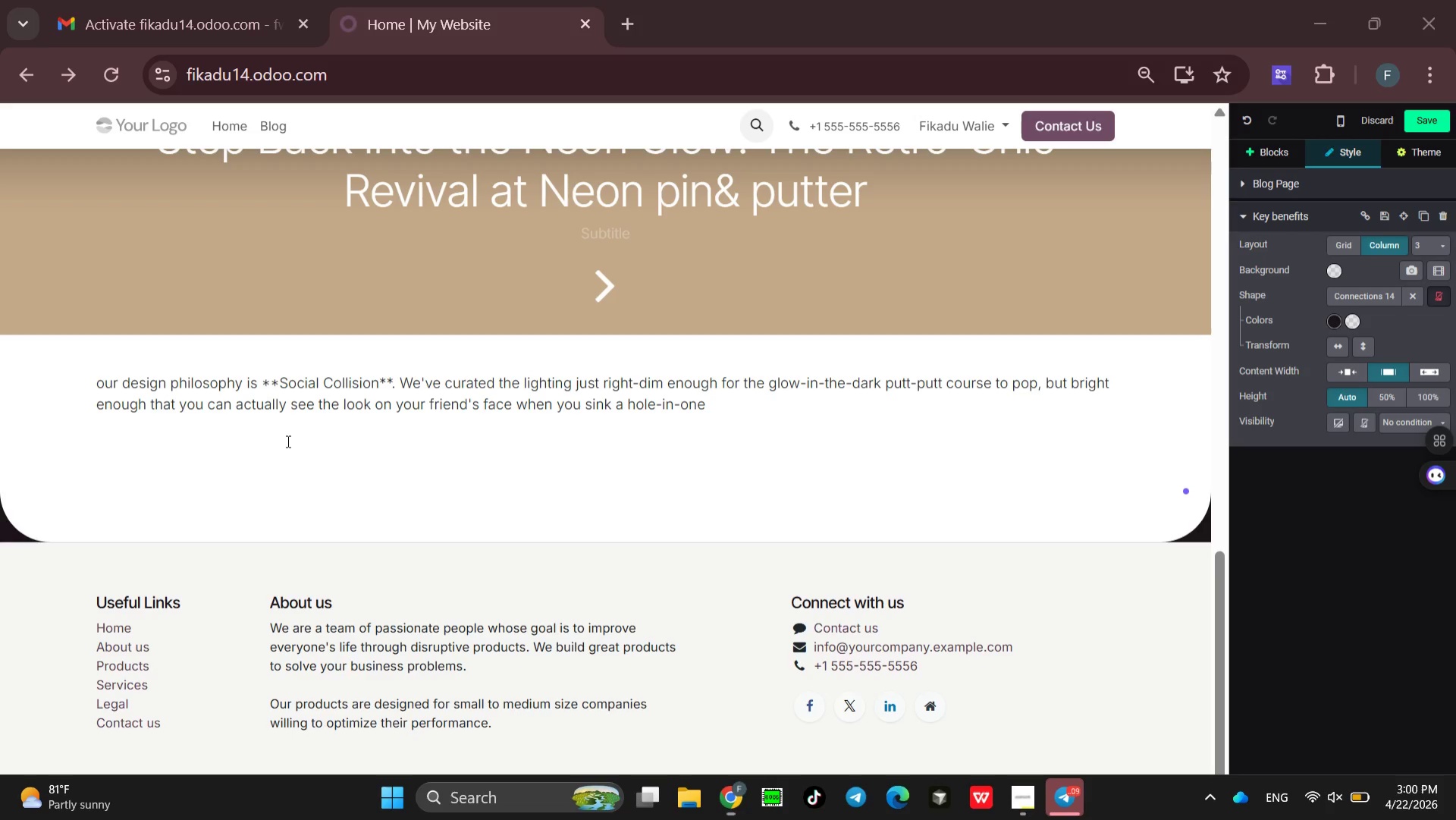 
key(Backspace)
 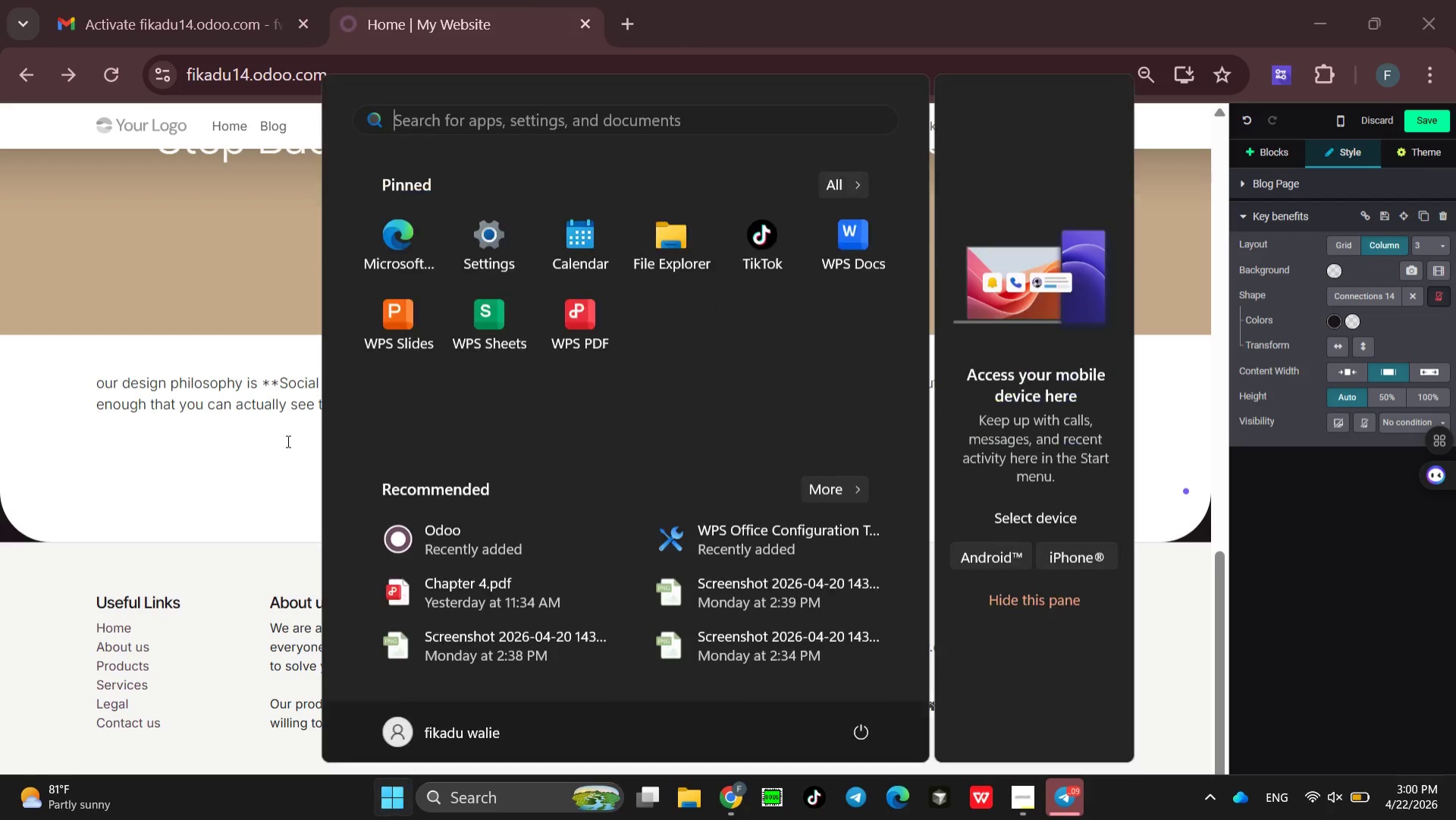 
key(Period)
 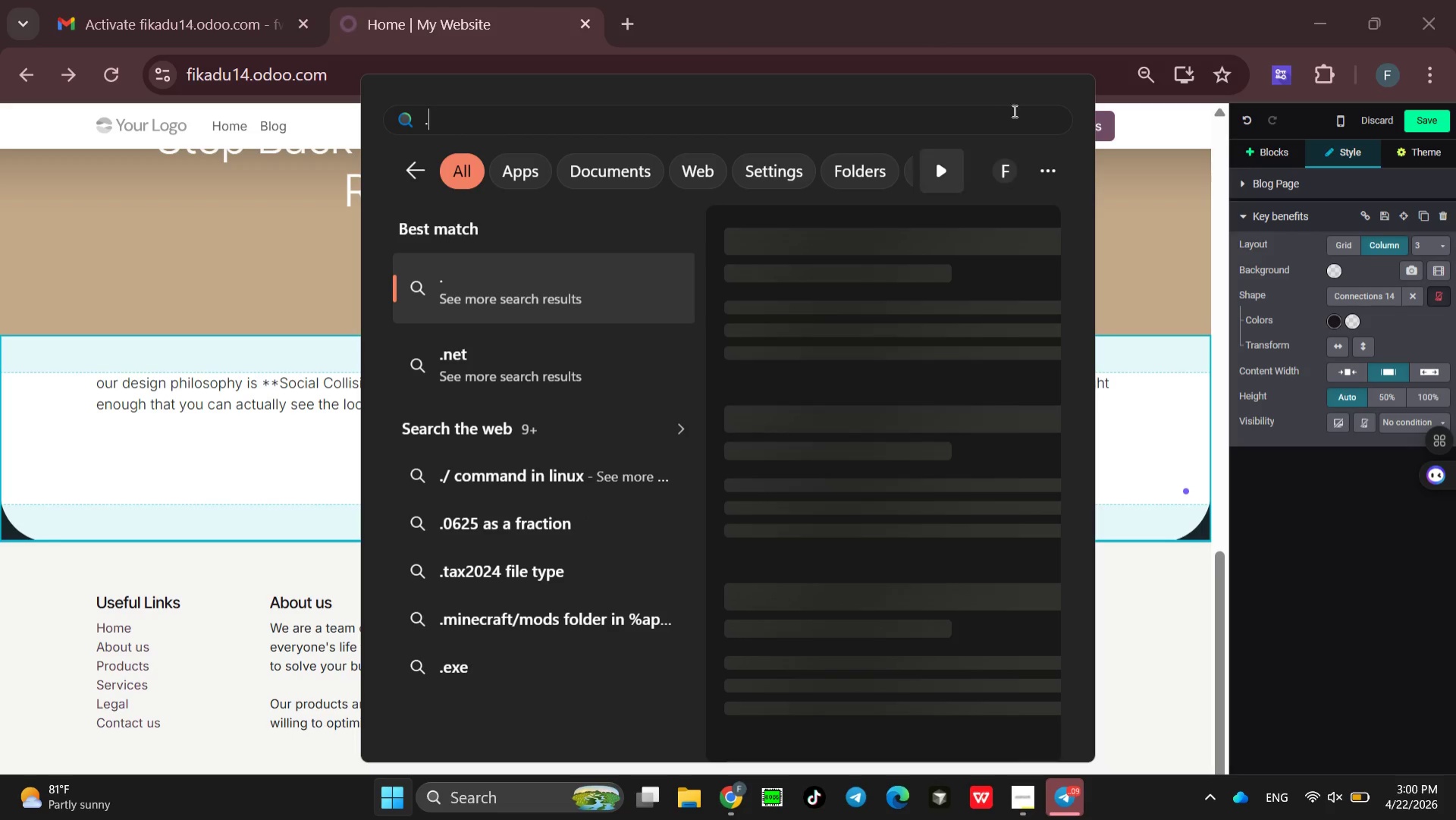 
left_click([1156, 293])
 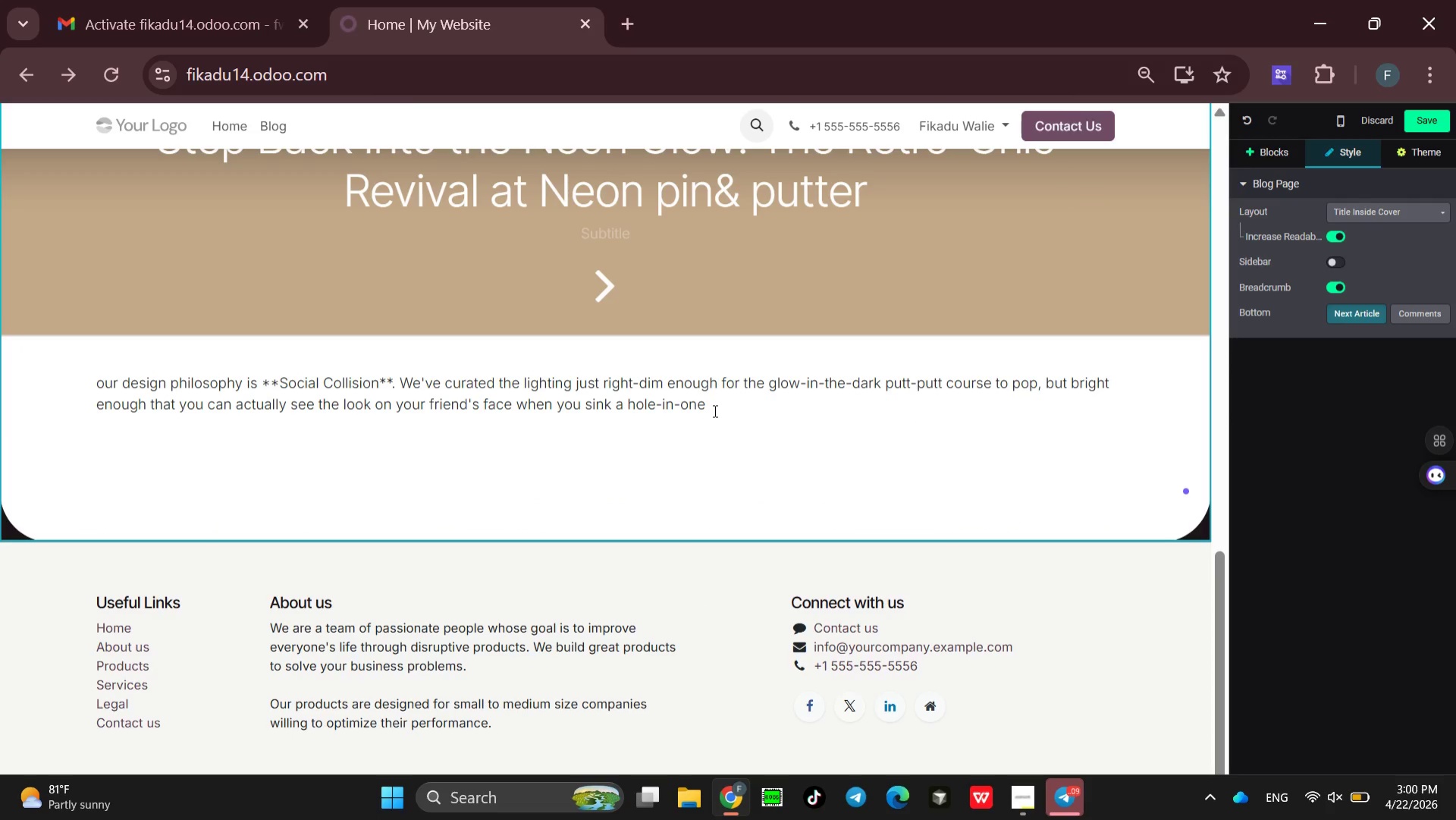 
left_click([714, 407])
 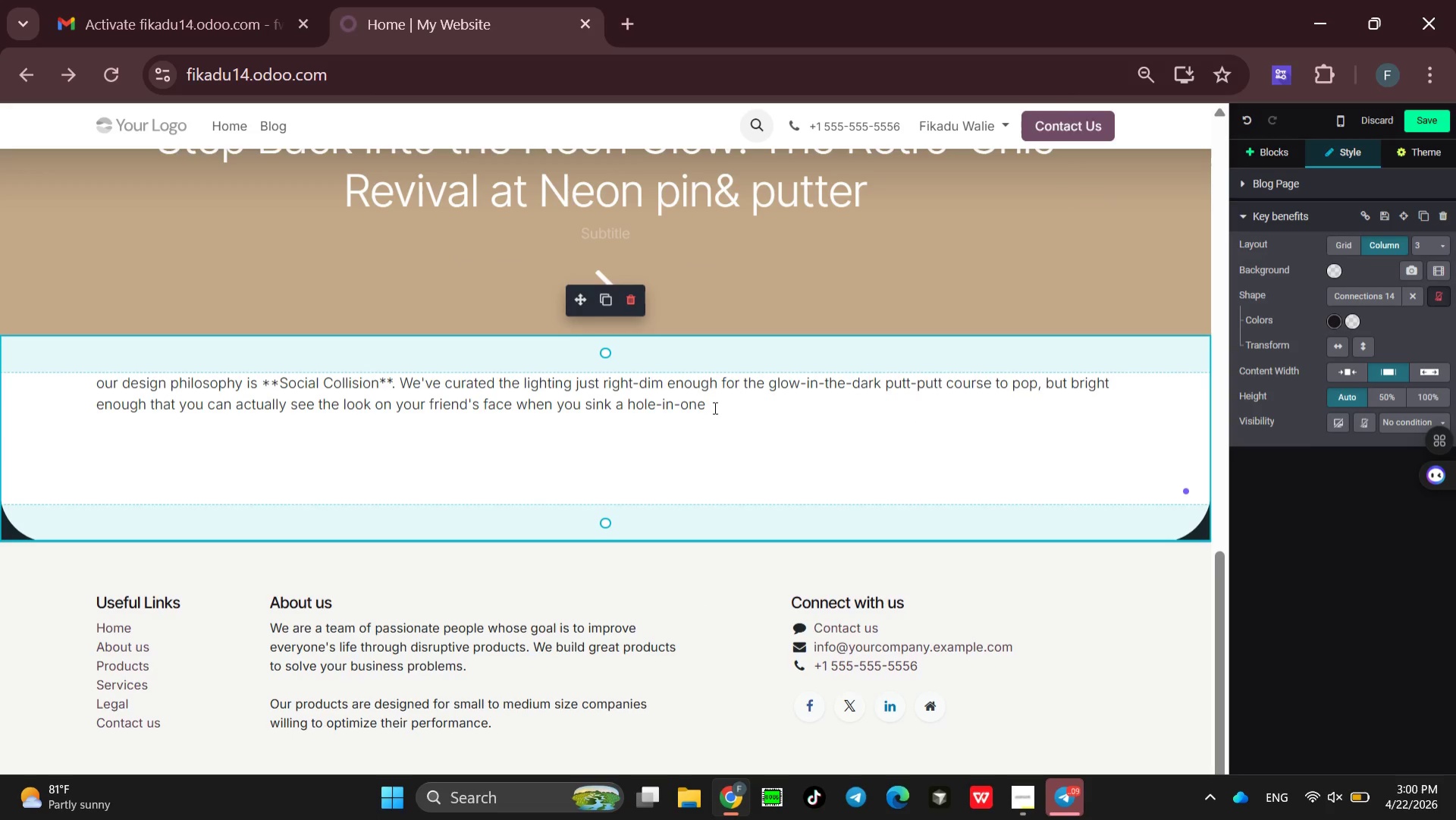 
key(Backspace)
 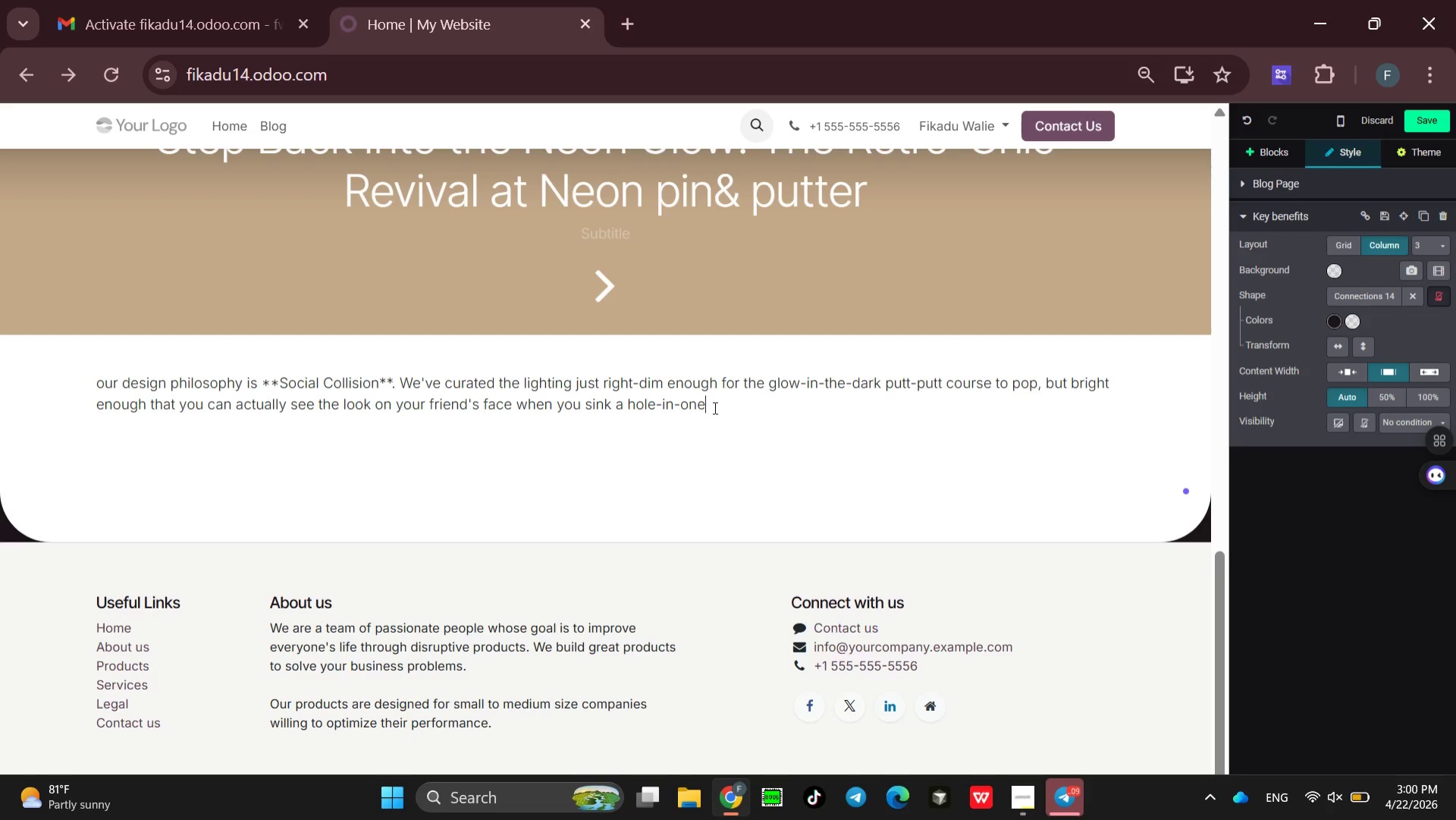 
key(Period)
 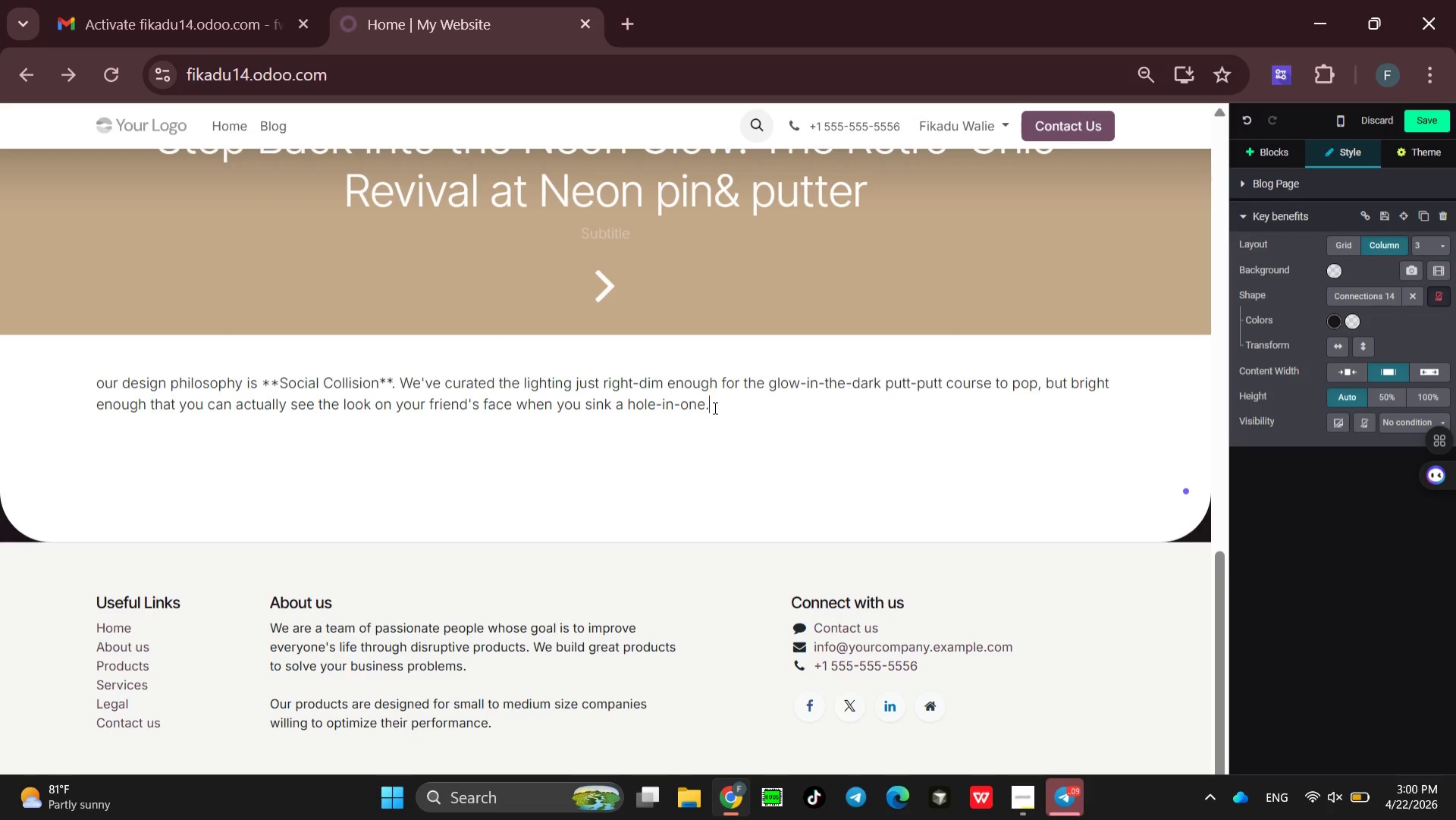 
key(Space)
 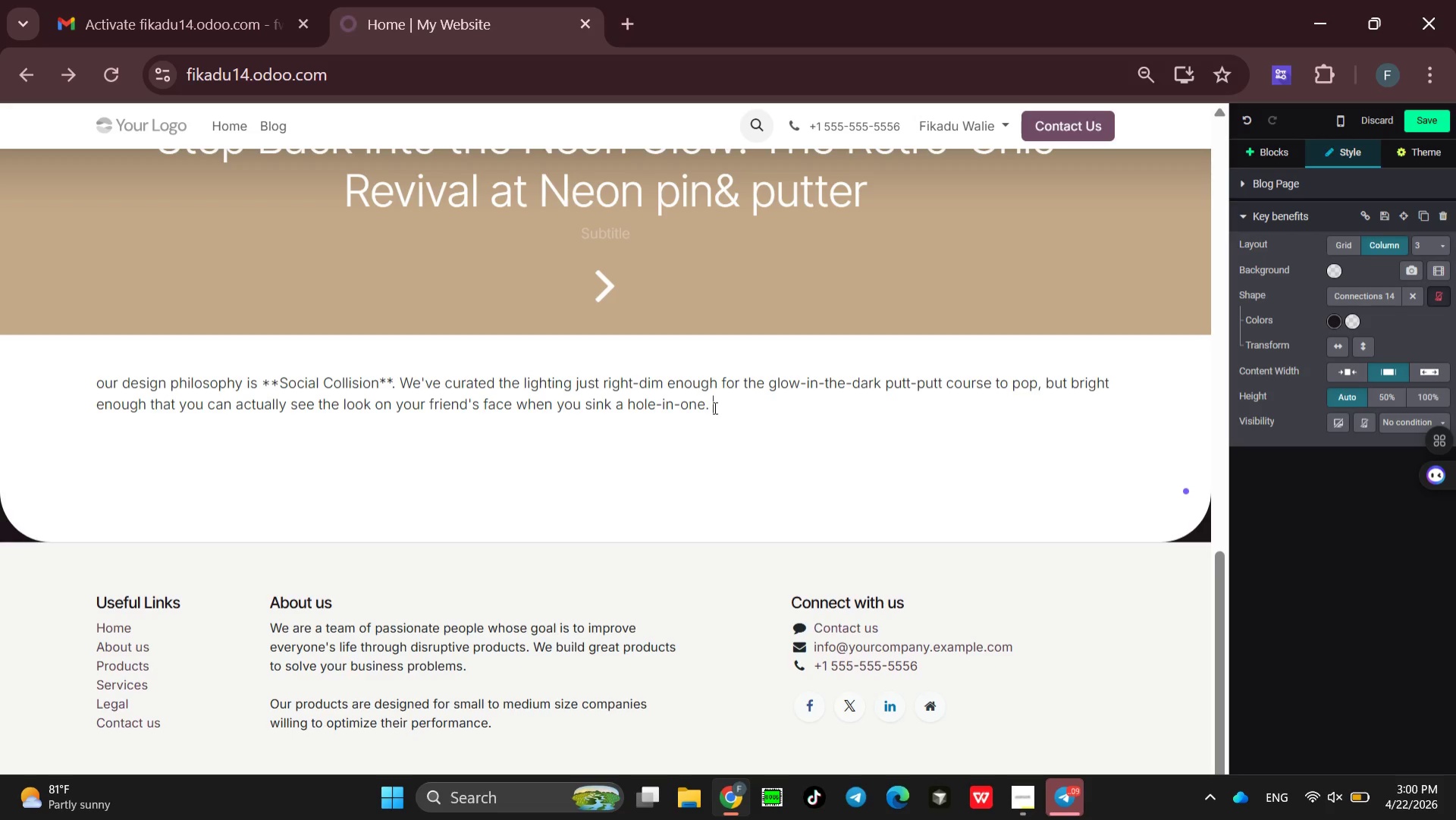 
type(The setting is communal )
key(Backspace)
type(, )
 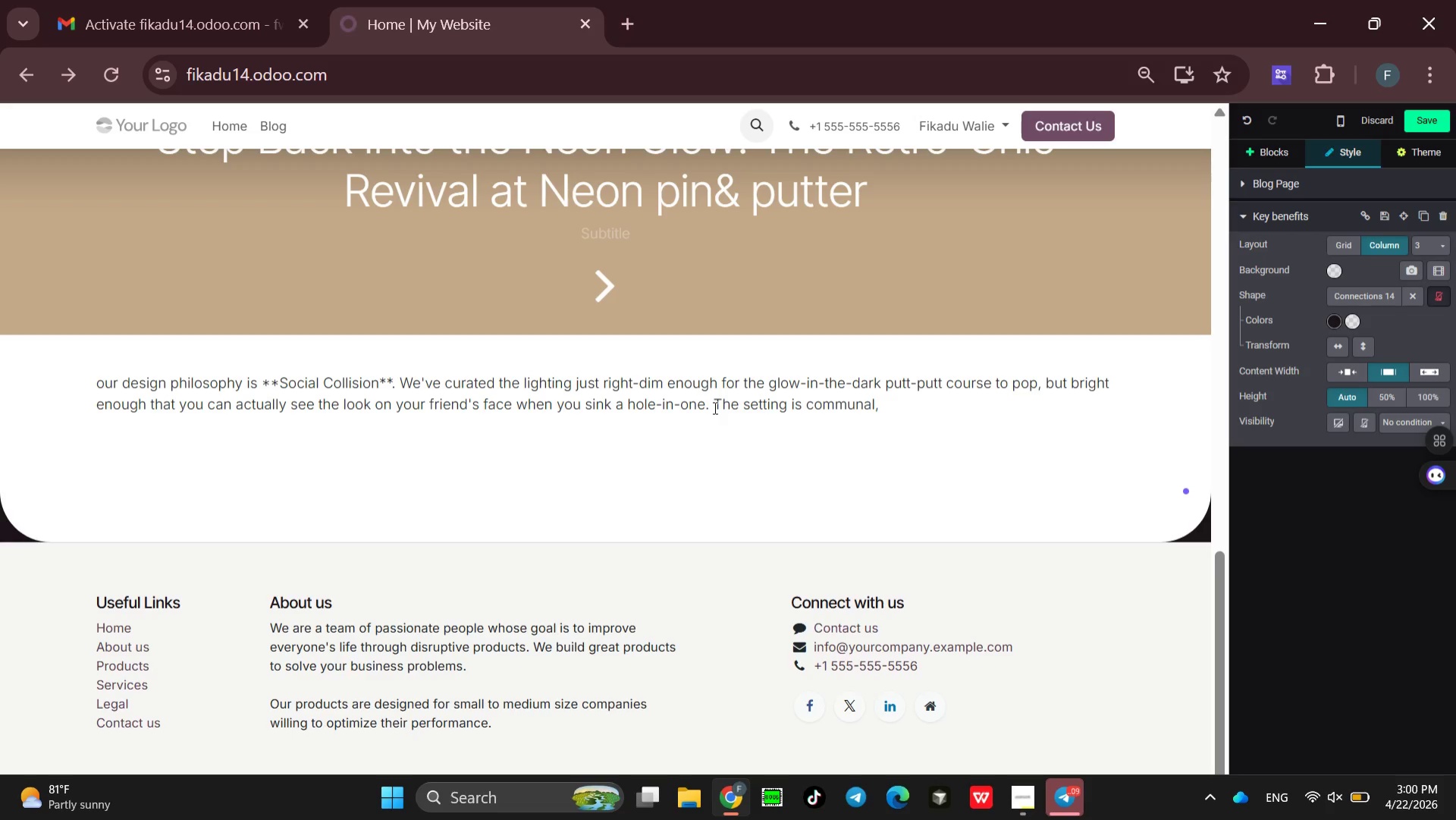 
type(the music is )
 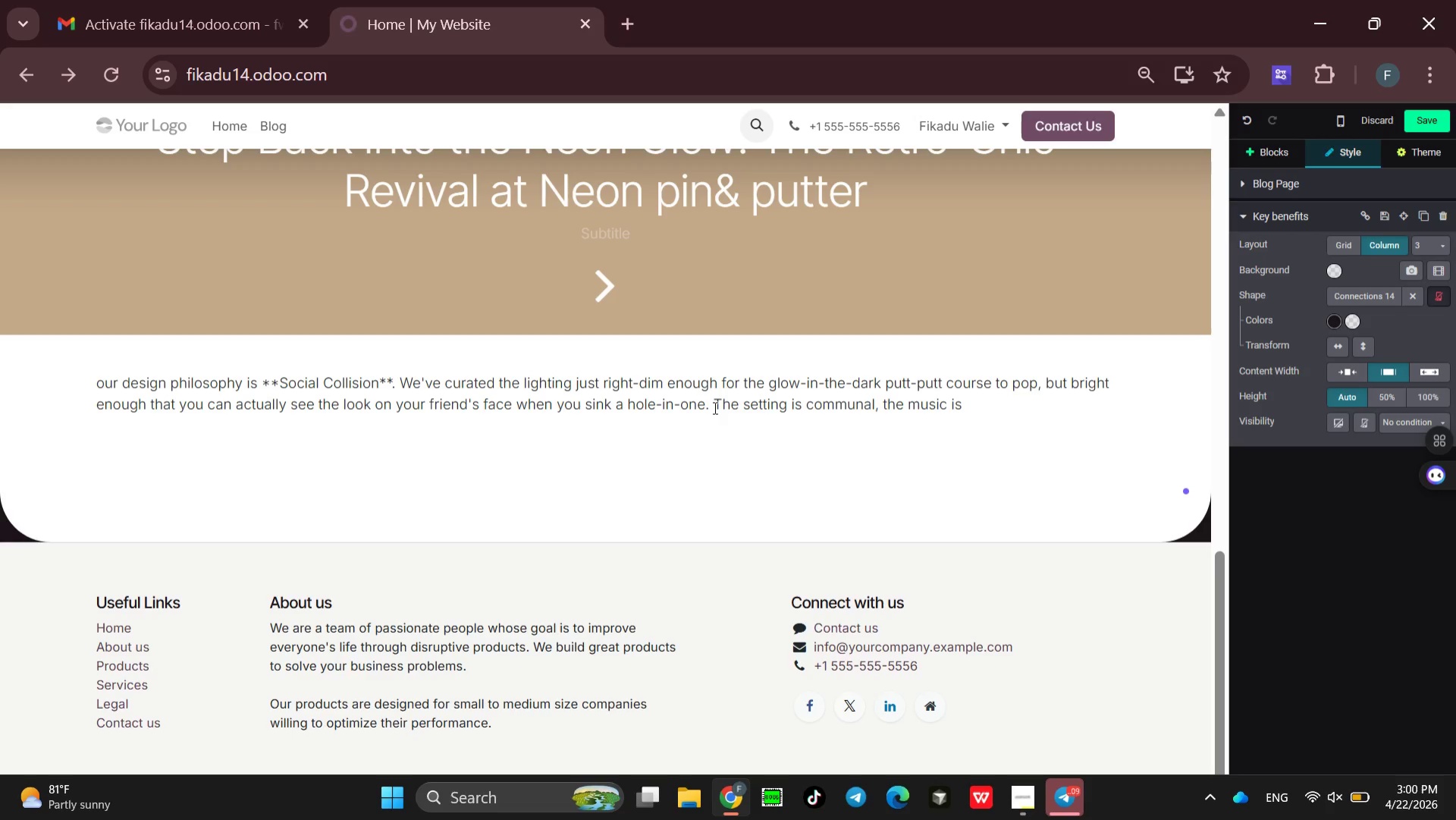 
type(vin)
 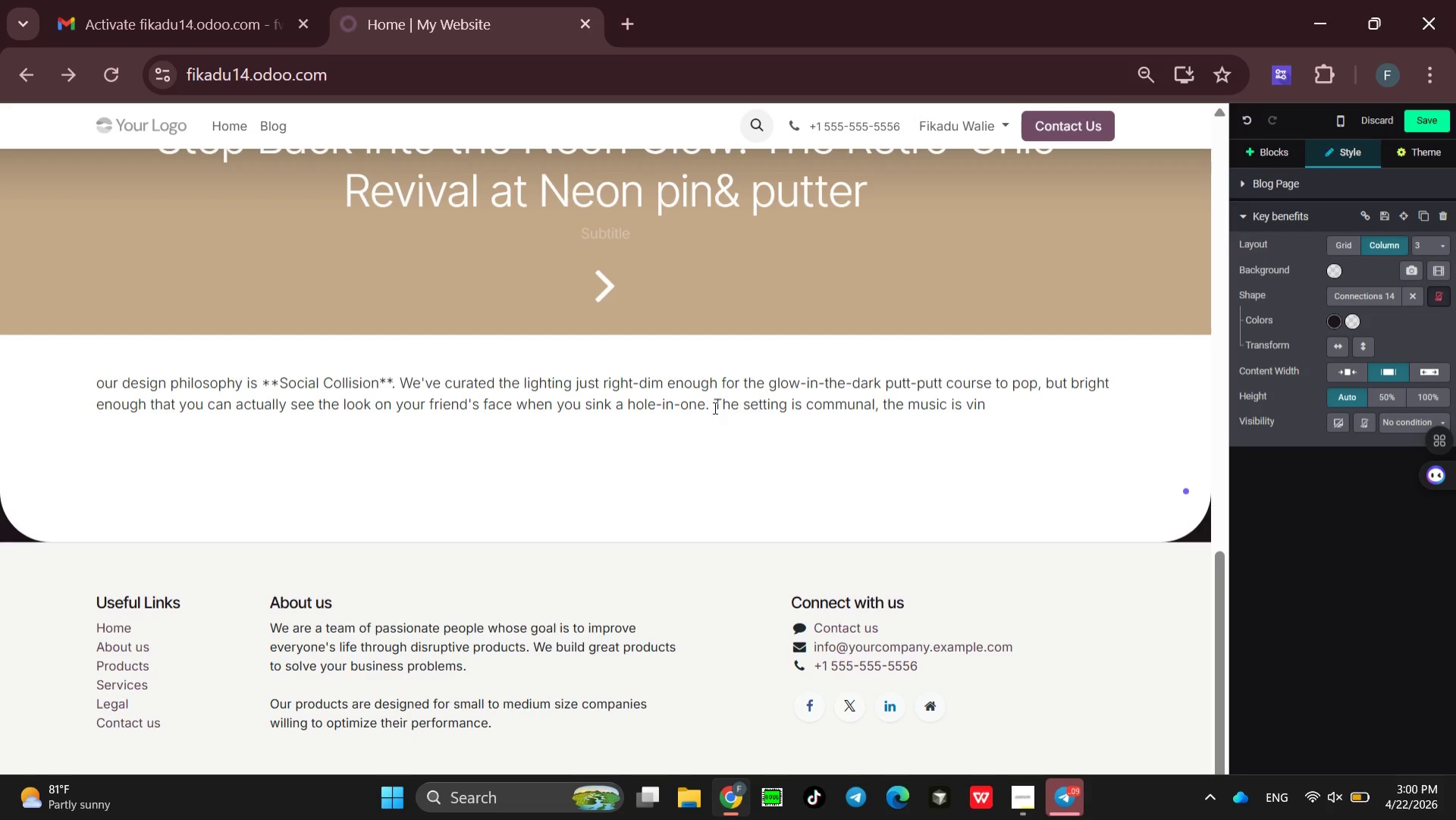 
type(yl-)
 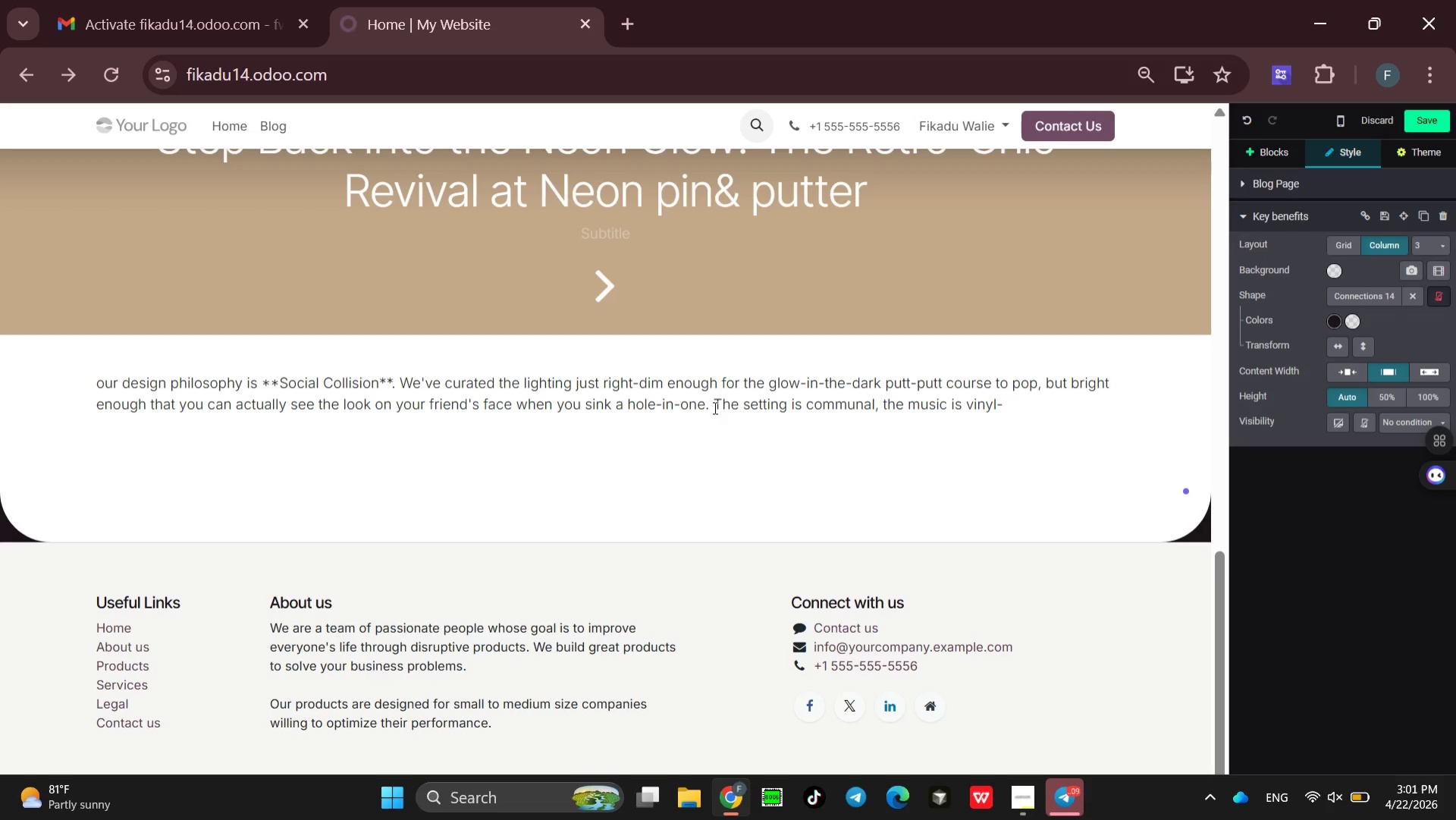 
type(inspird)
key(Backspace)
key(Backspace)
type(ed)
key(Backspace)
key(Backspace)
type(red )
 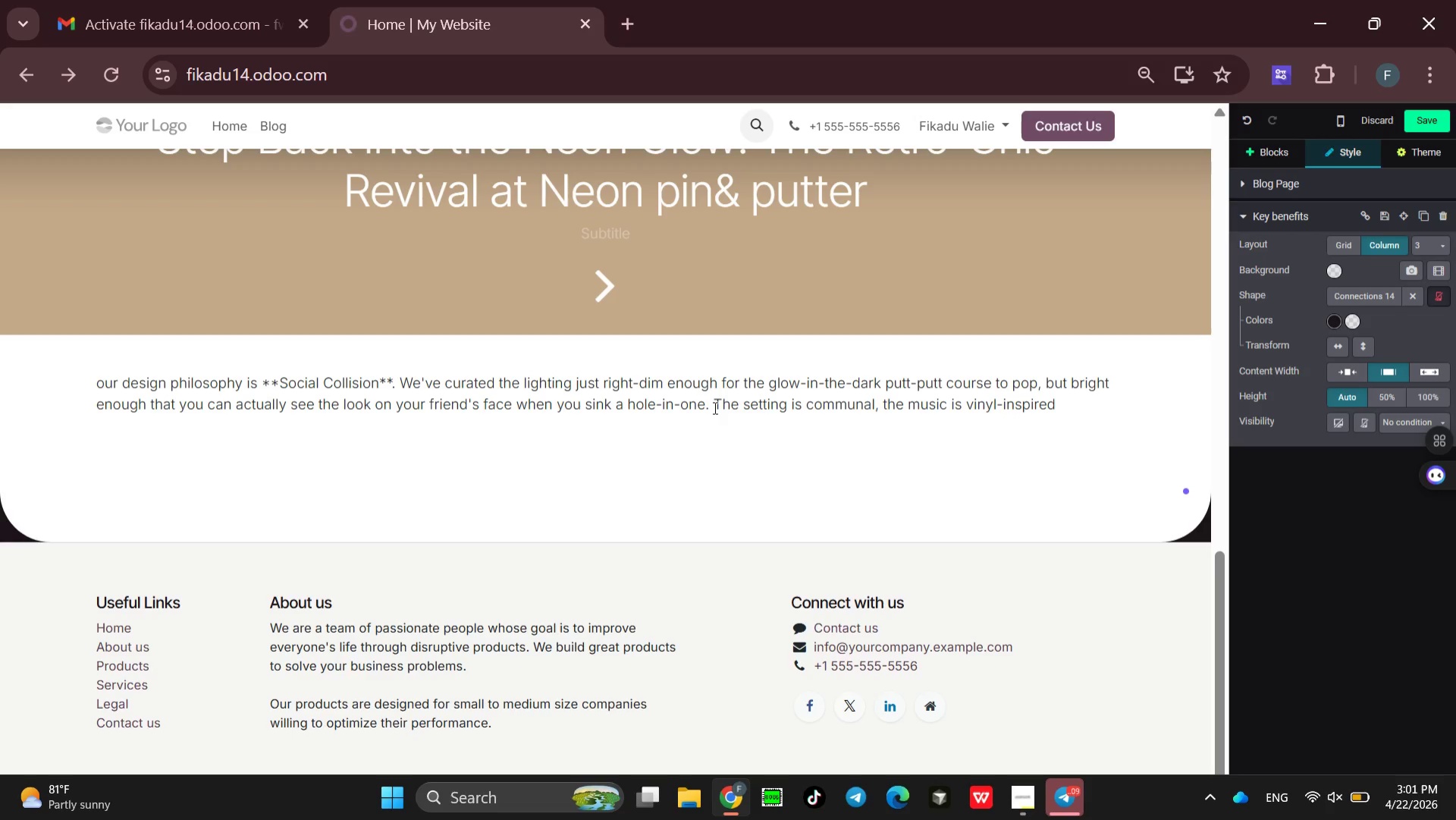 
key(Backspace)
type(,and the )
 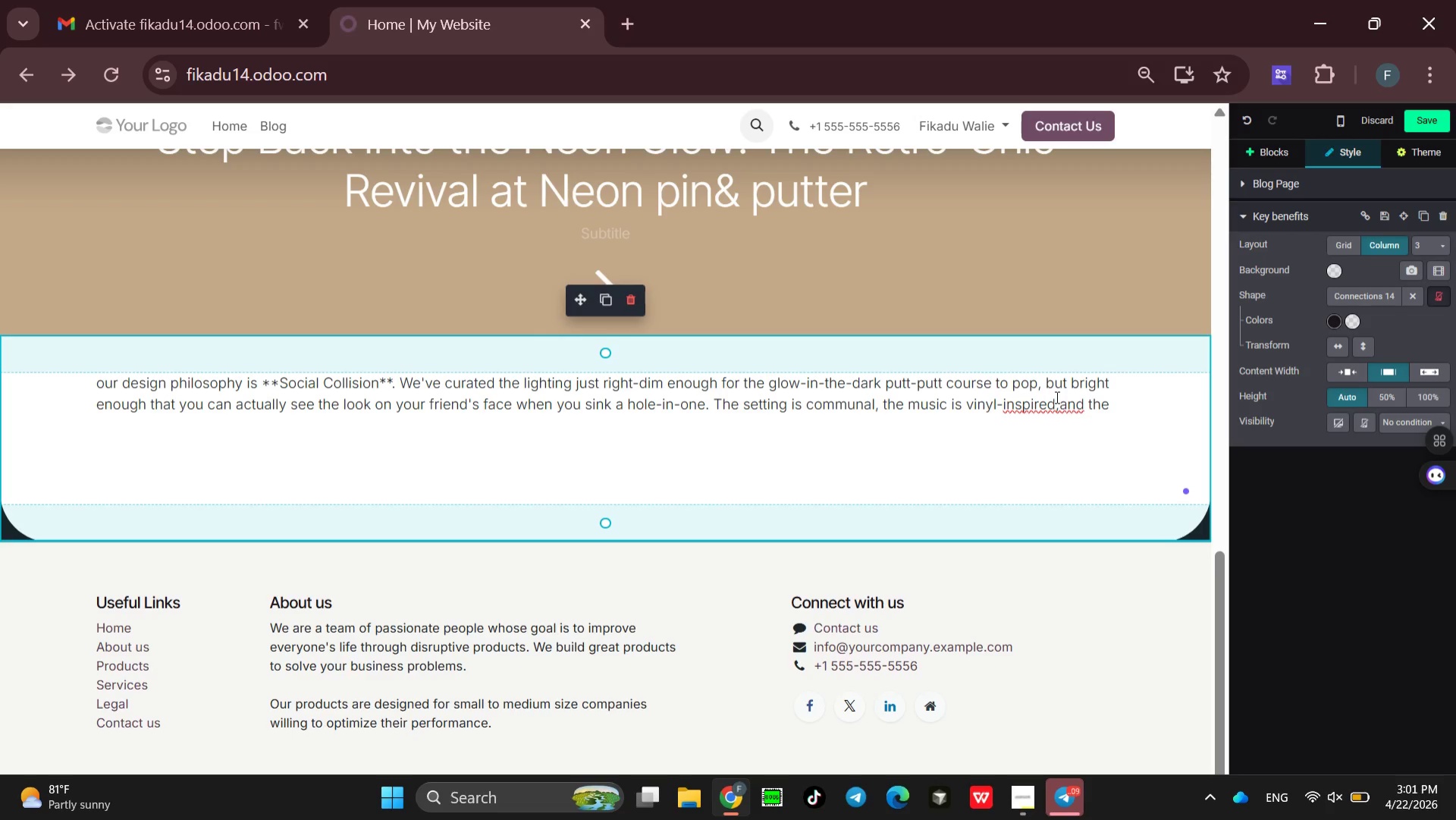 
left_click([1058, 404])
 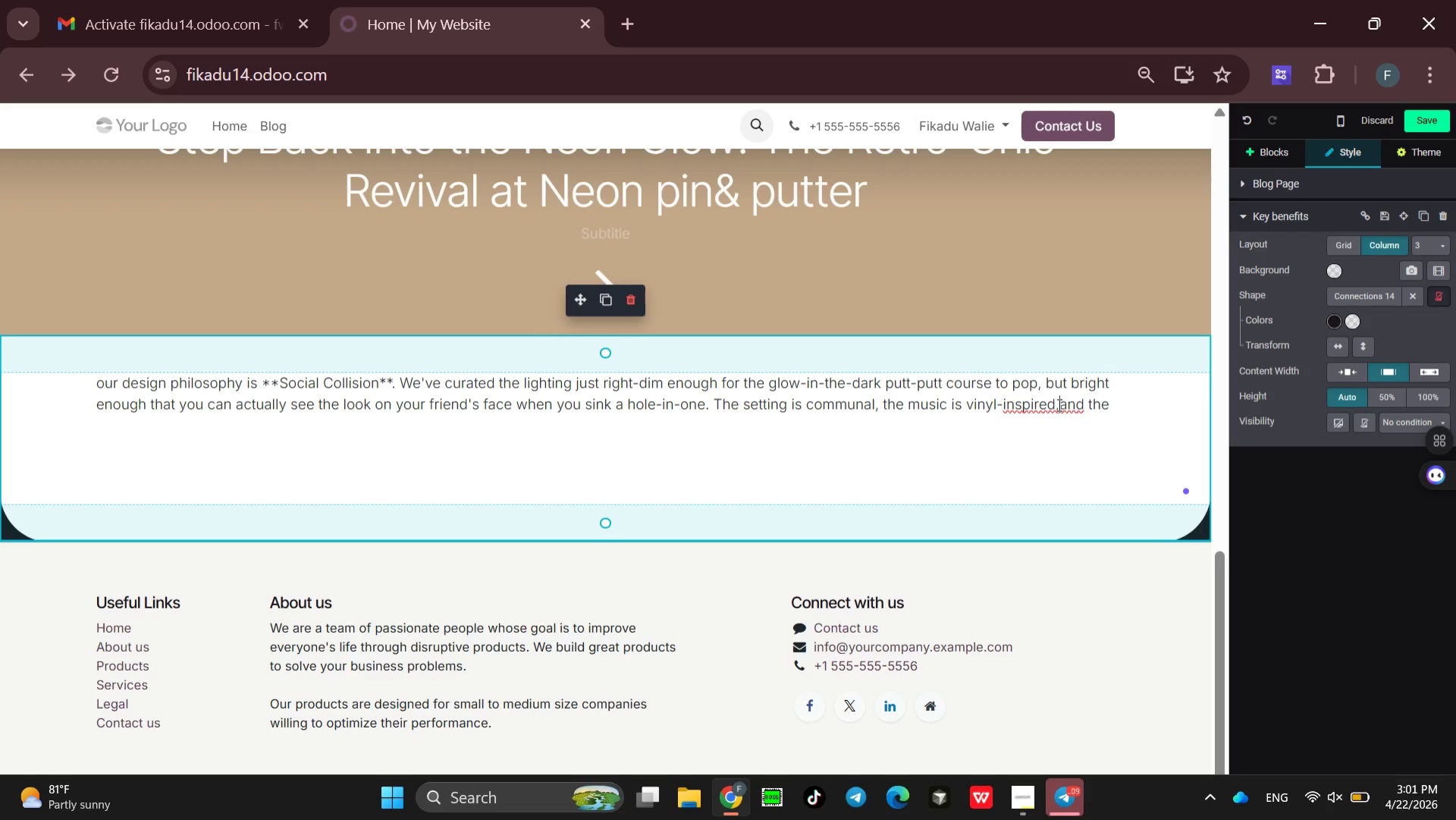 
key(Space)
 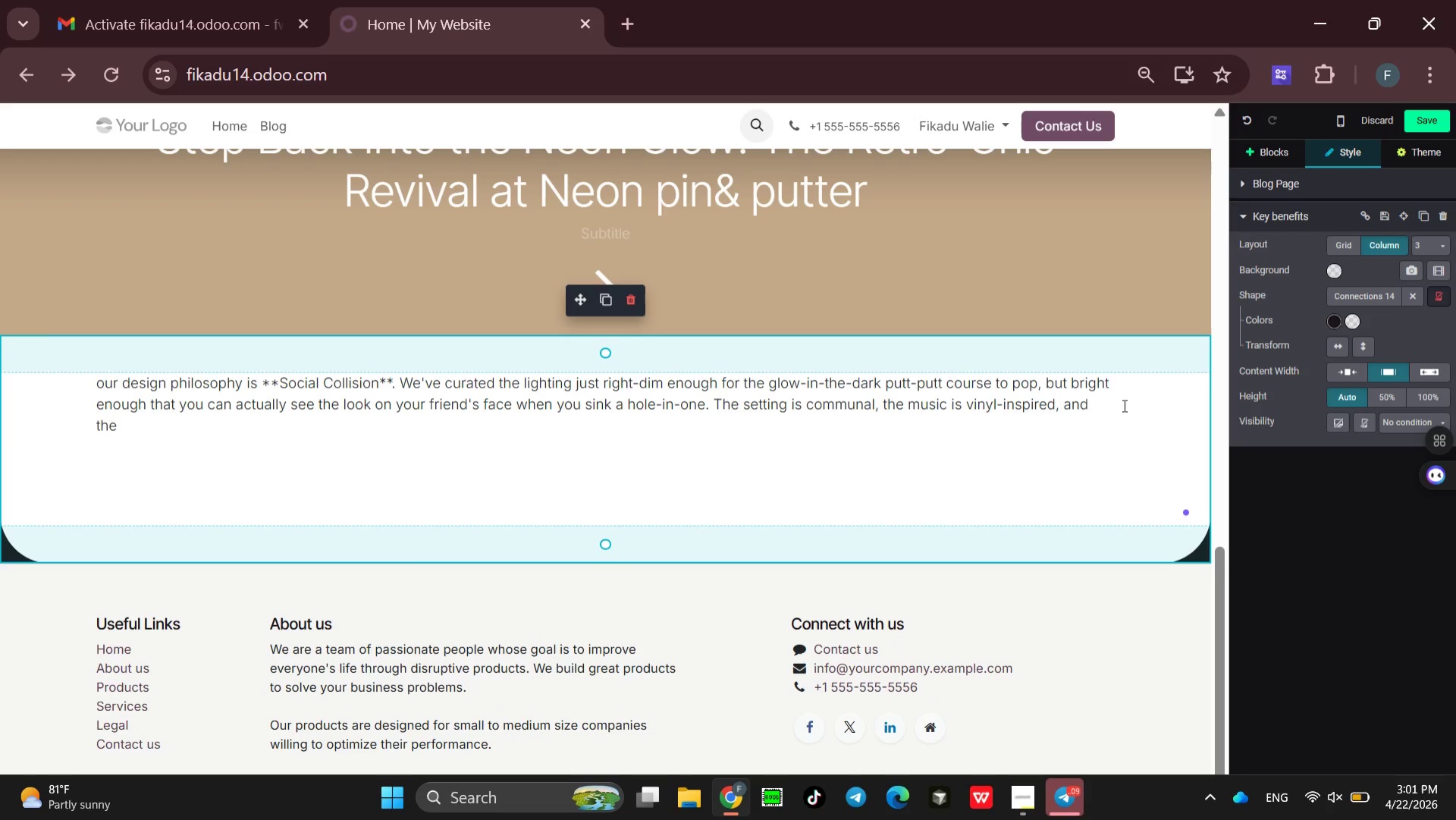 
left_click([1123, 405])
 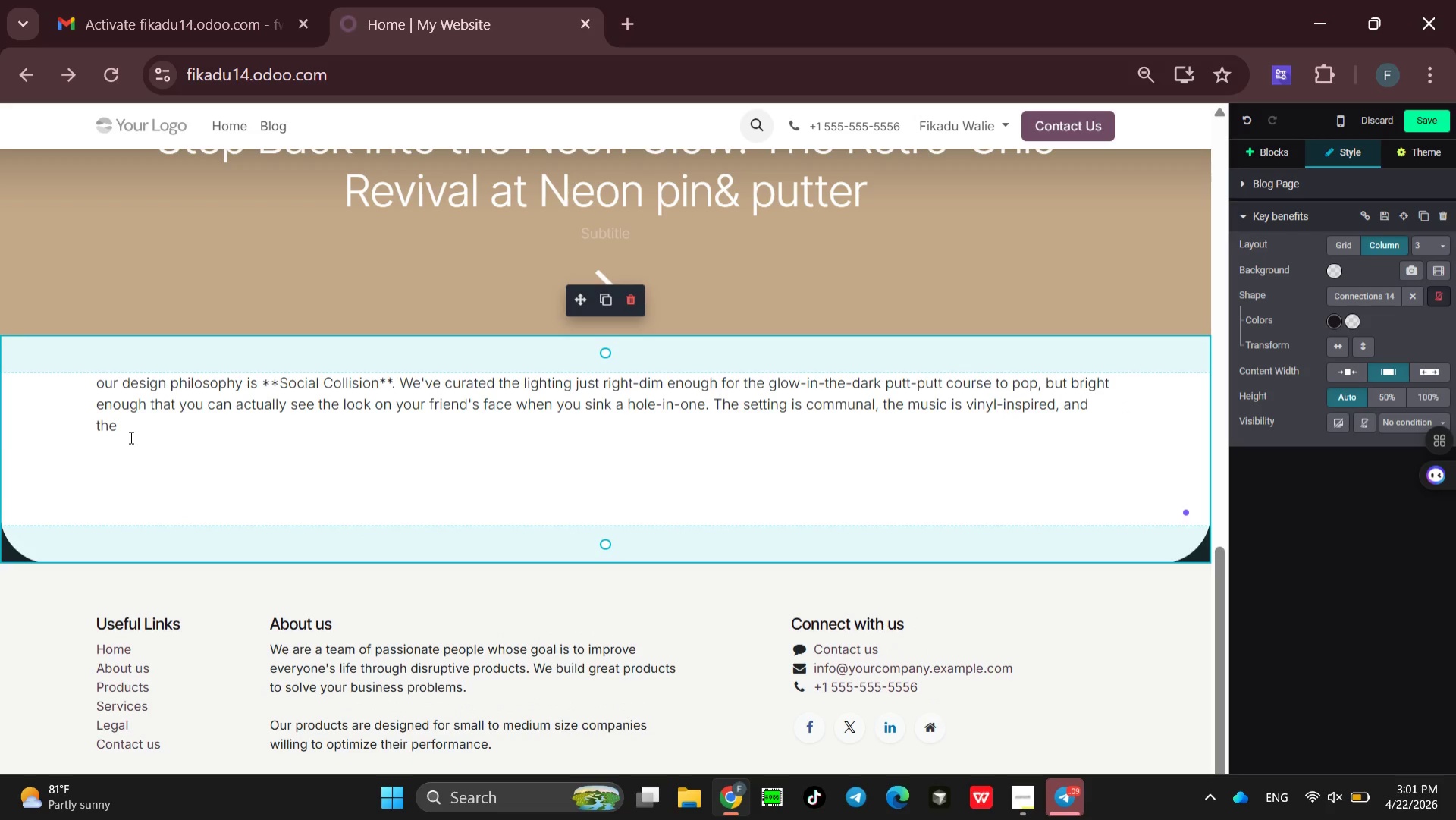 
left_click([129, 423])
 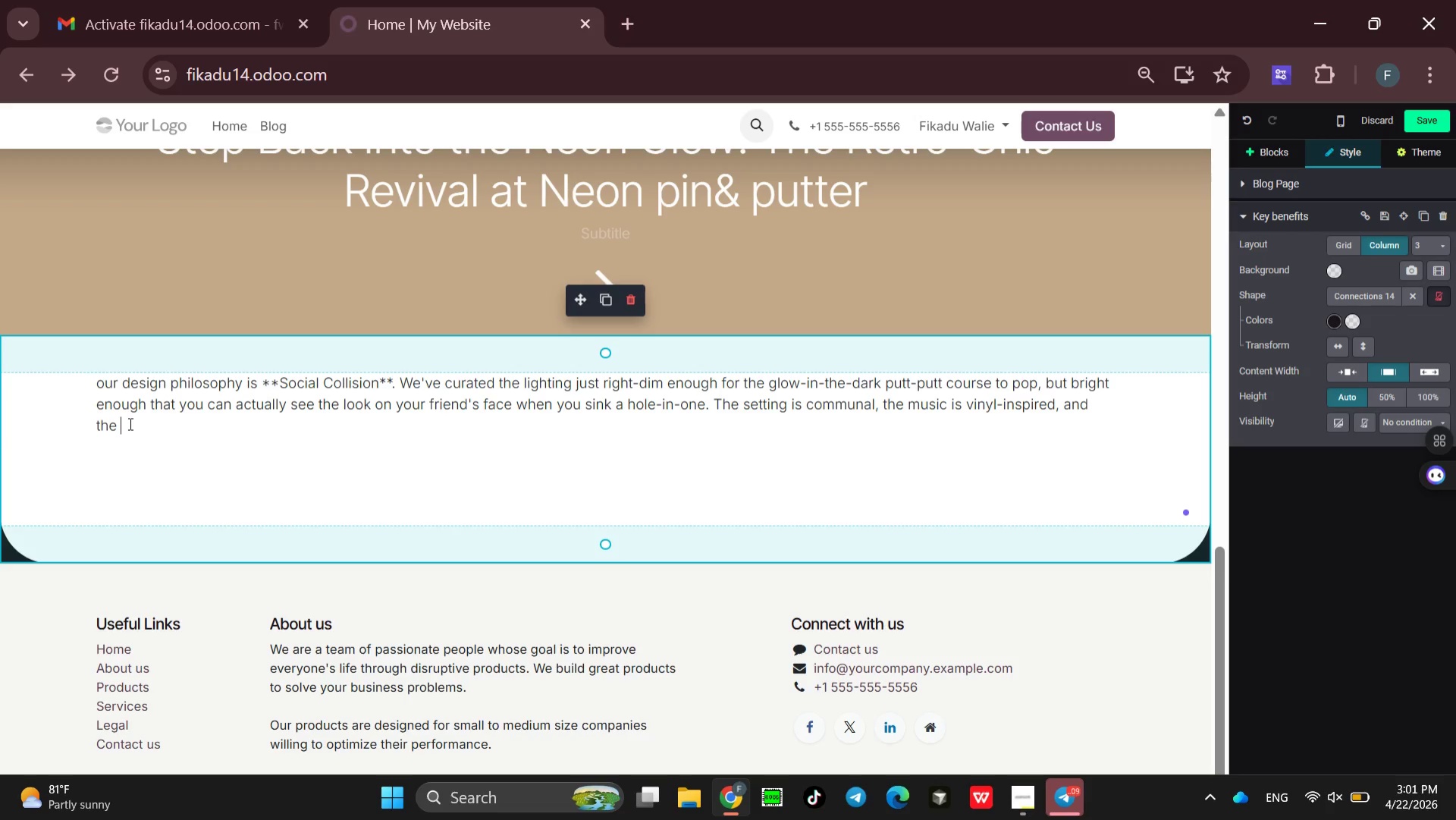 
type(vibes is unapologetically )
 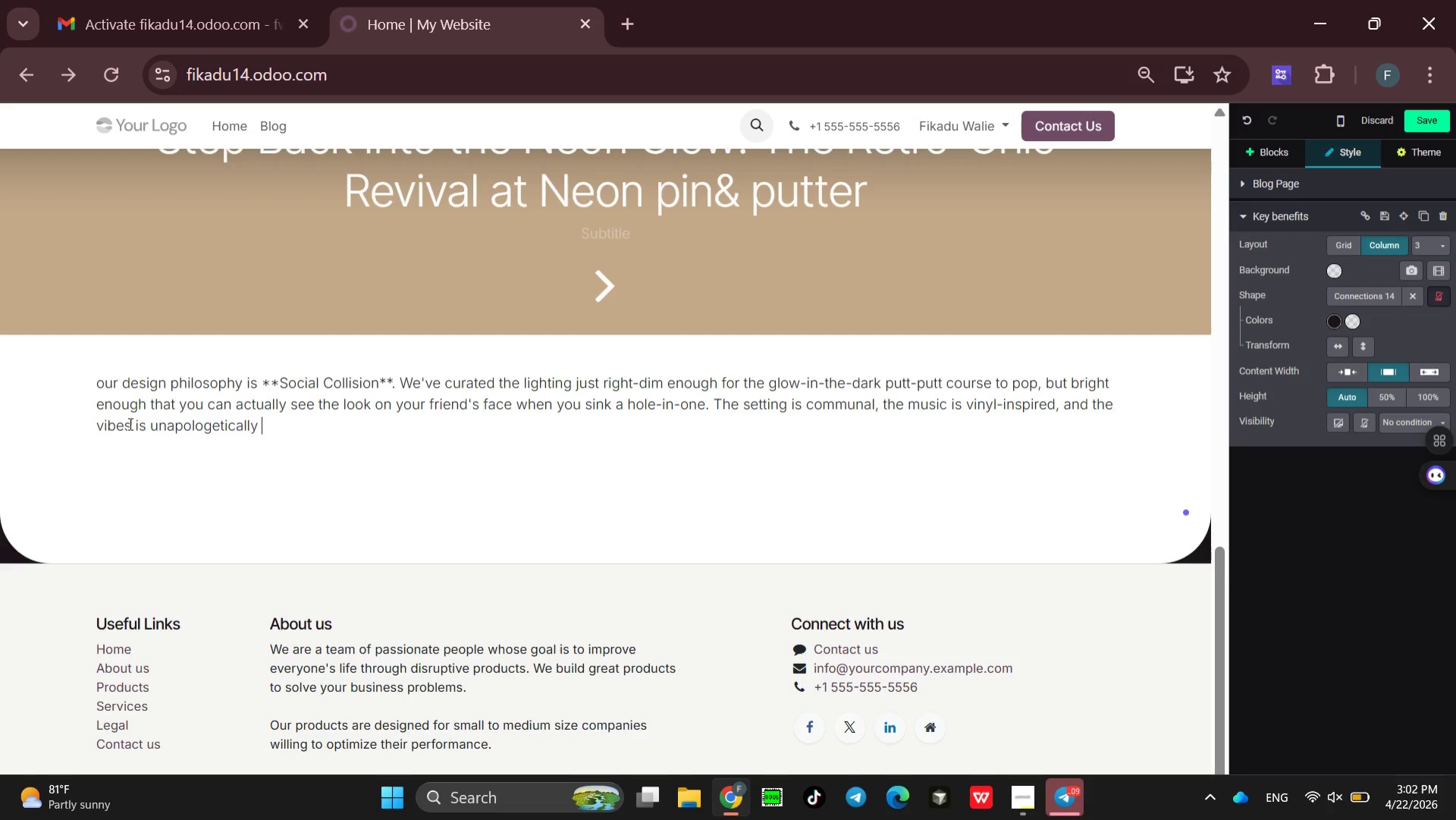 
type(fun.)
 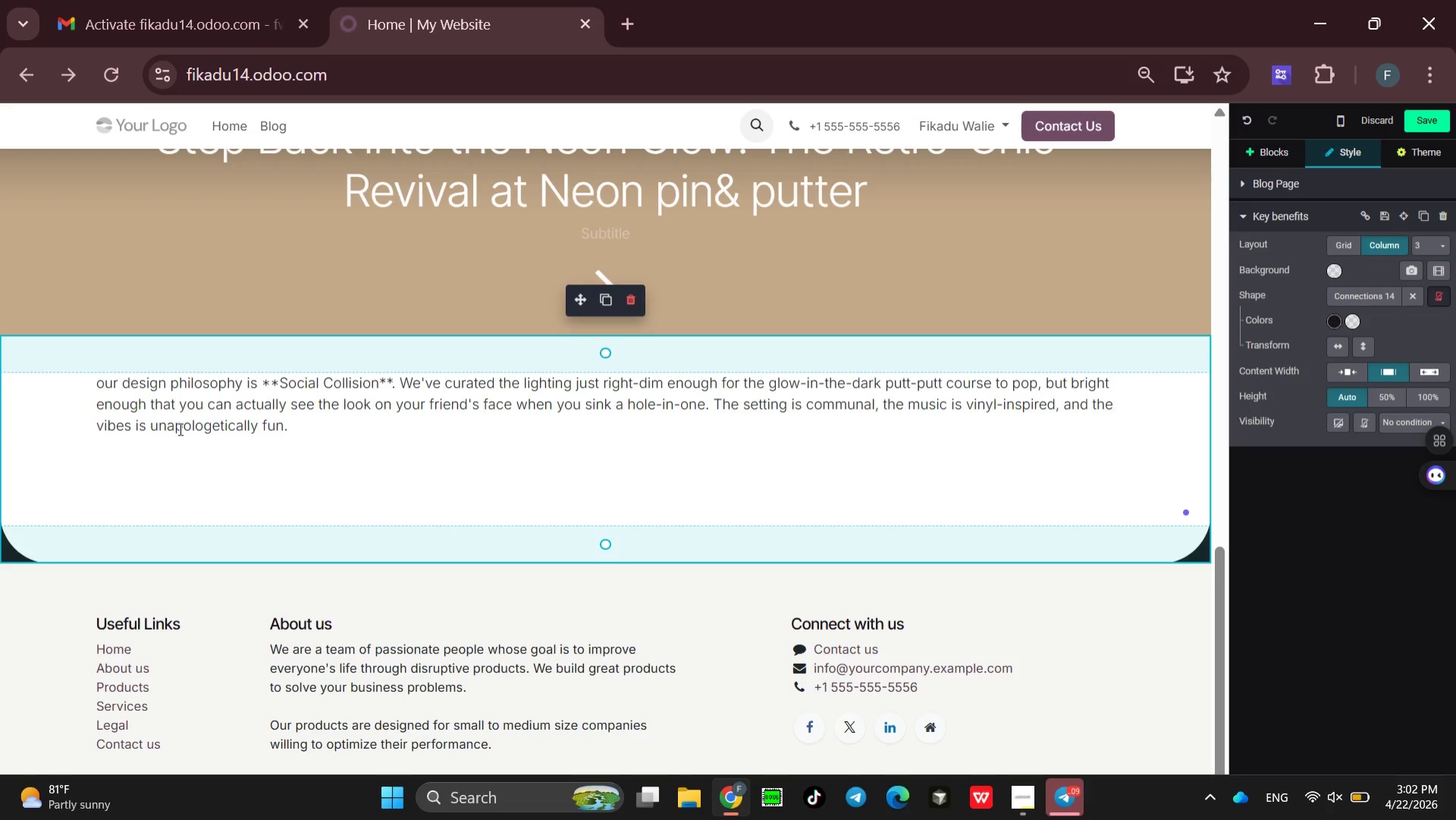 
wait(10.47)
 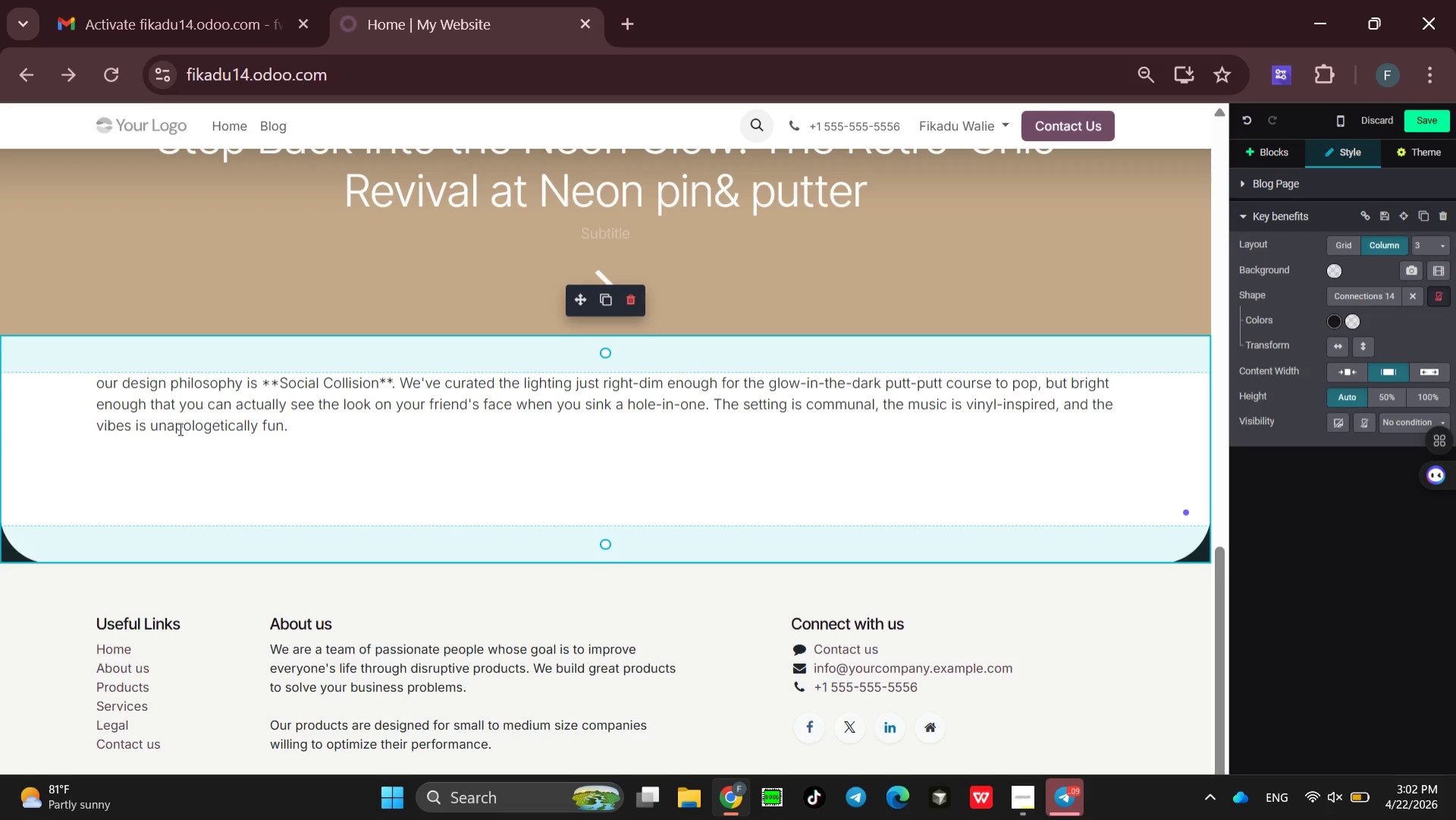 
left_click([311, 666])
 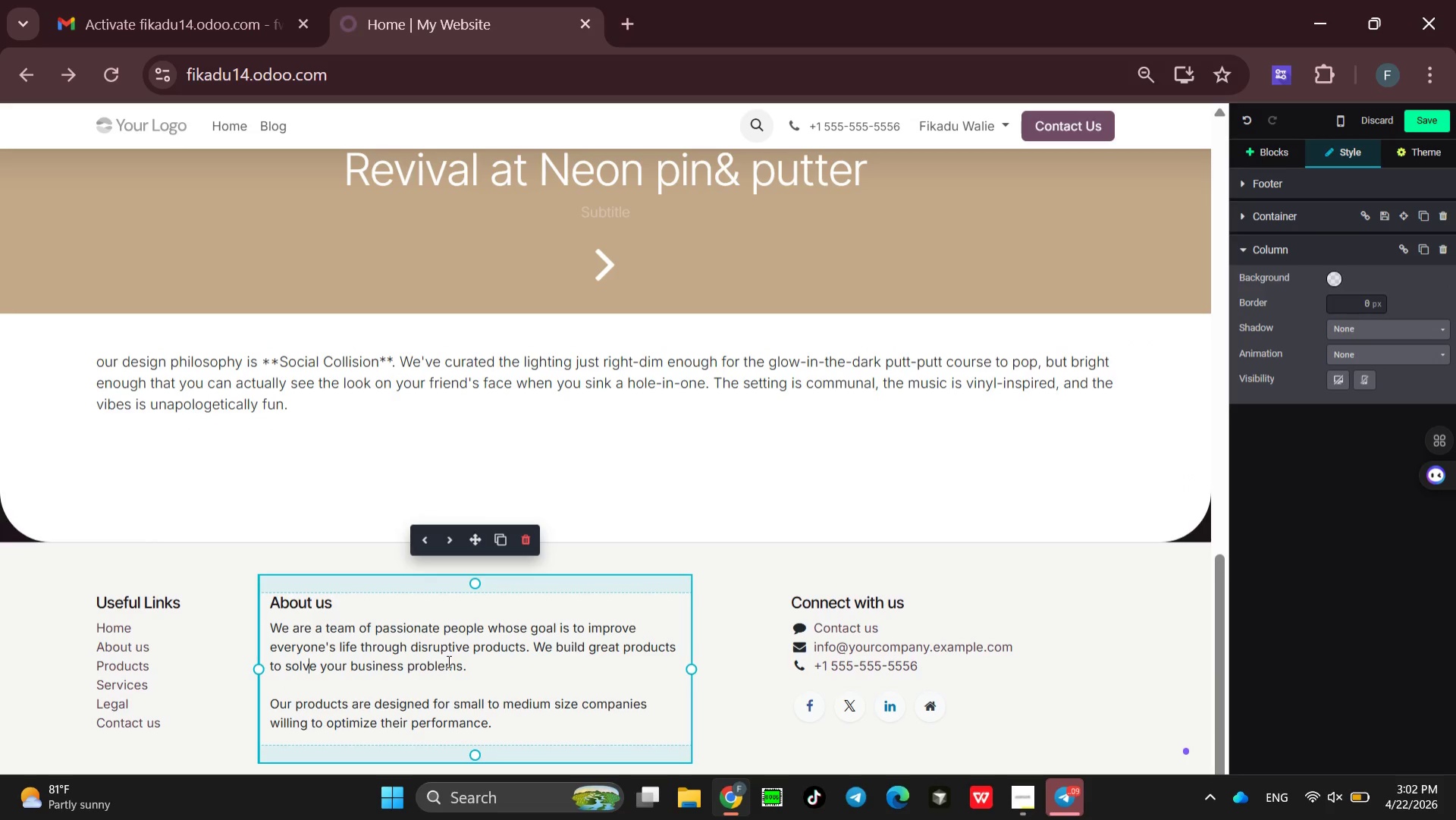 
left_click([508, 719])
 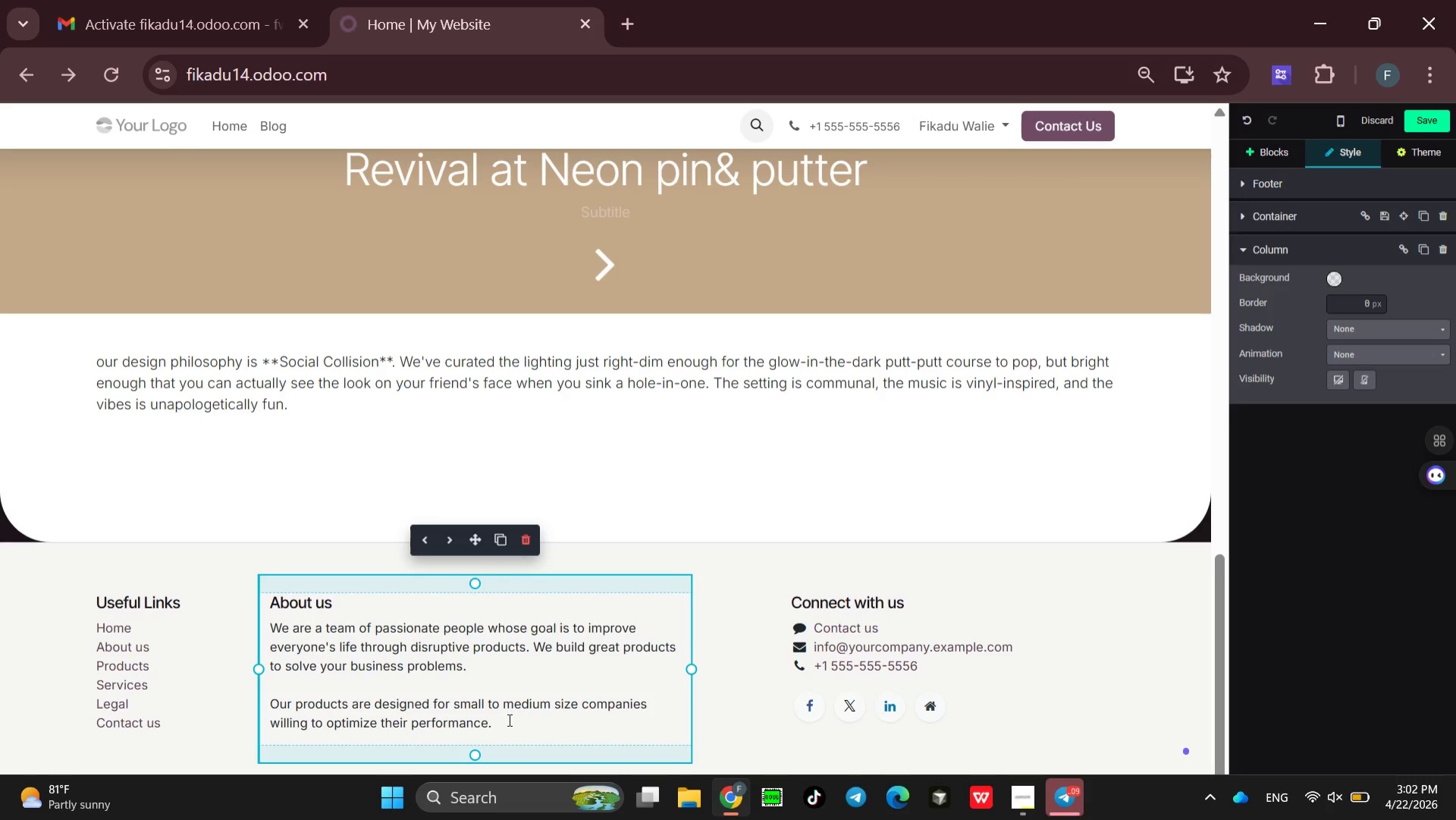 
key(Backspace)
 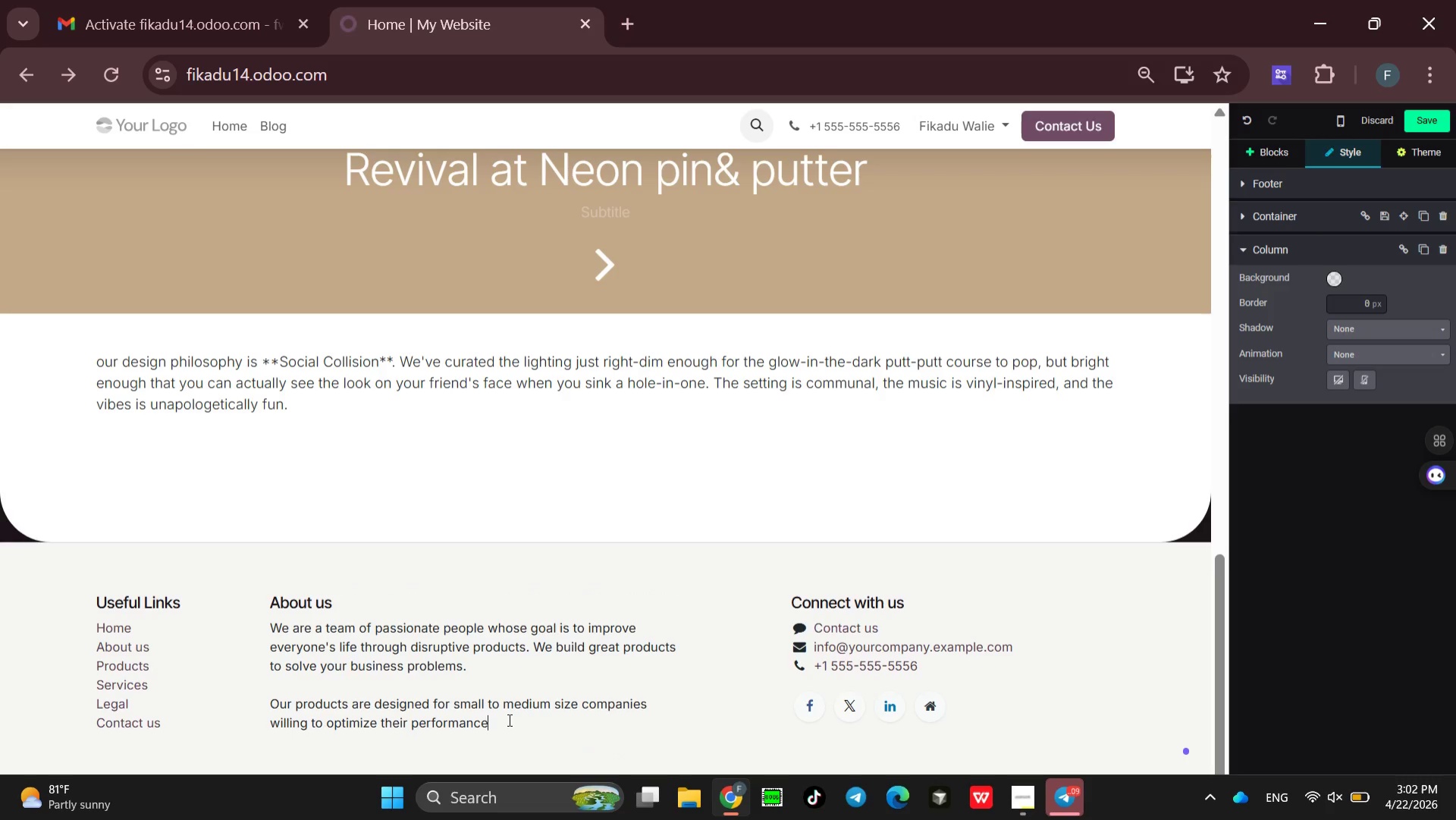 
key(Backspace)
 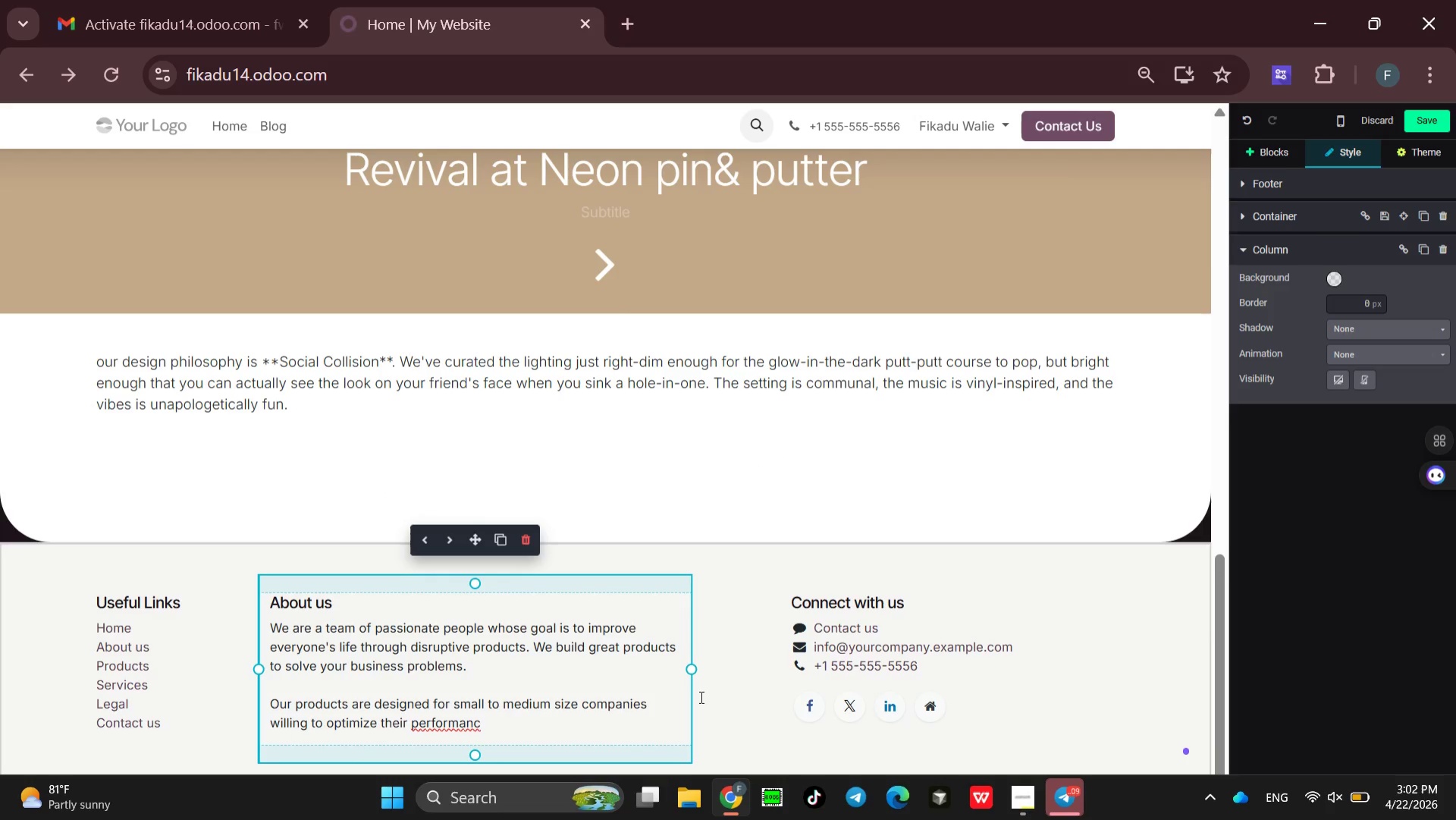 
wait(12.05)
 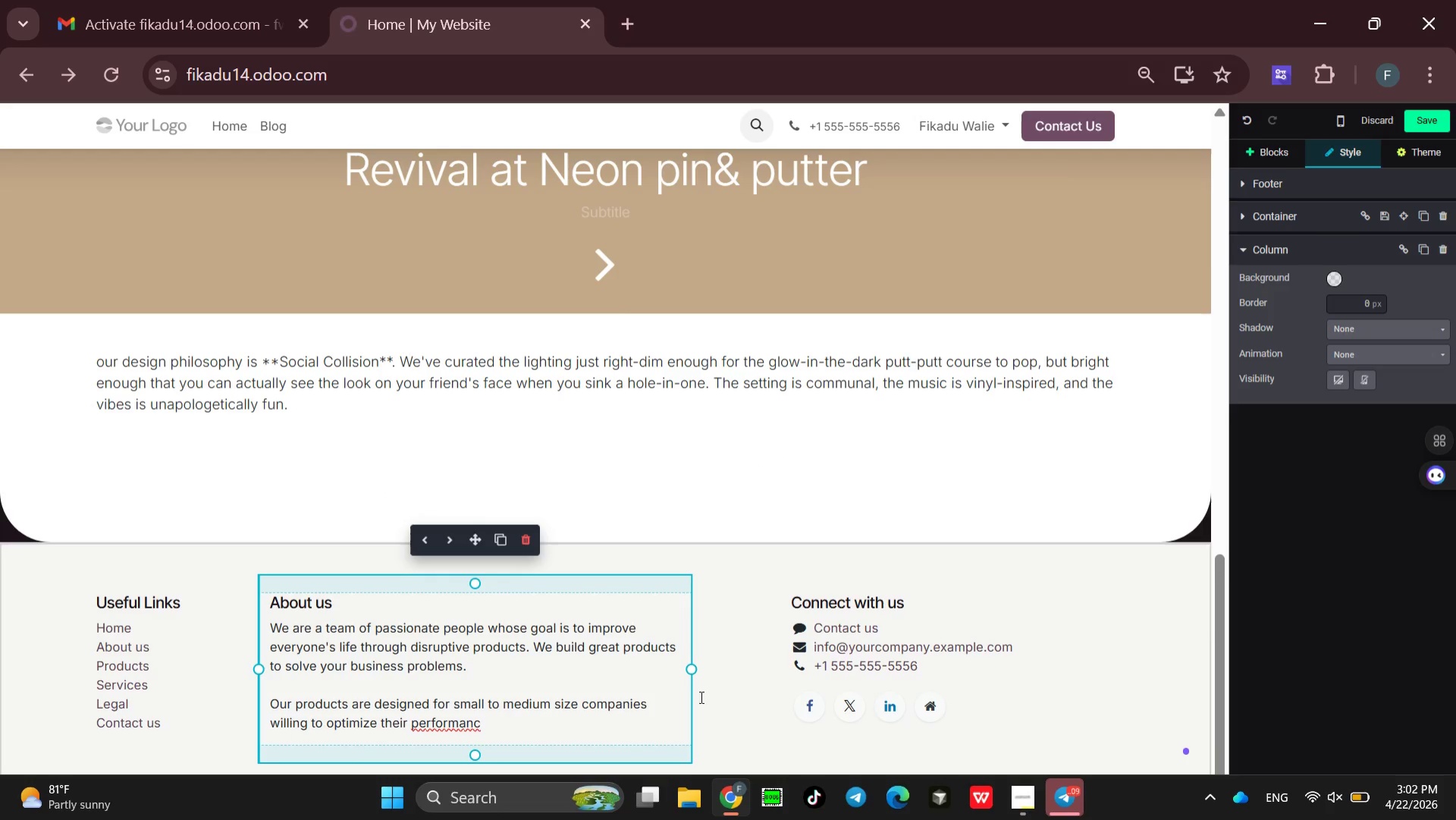 
left_click([924, 661])
 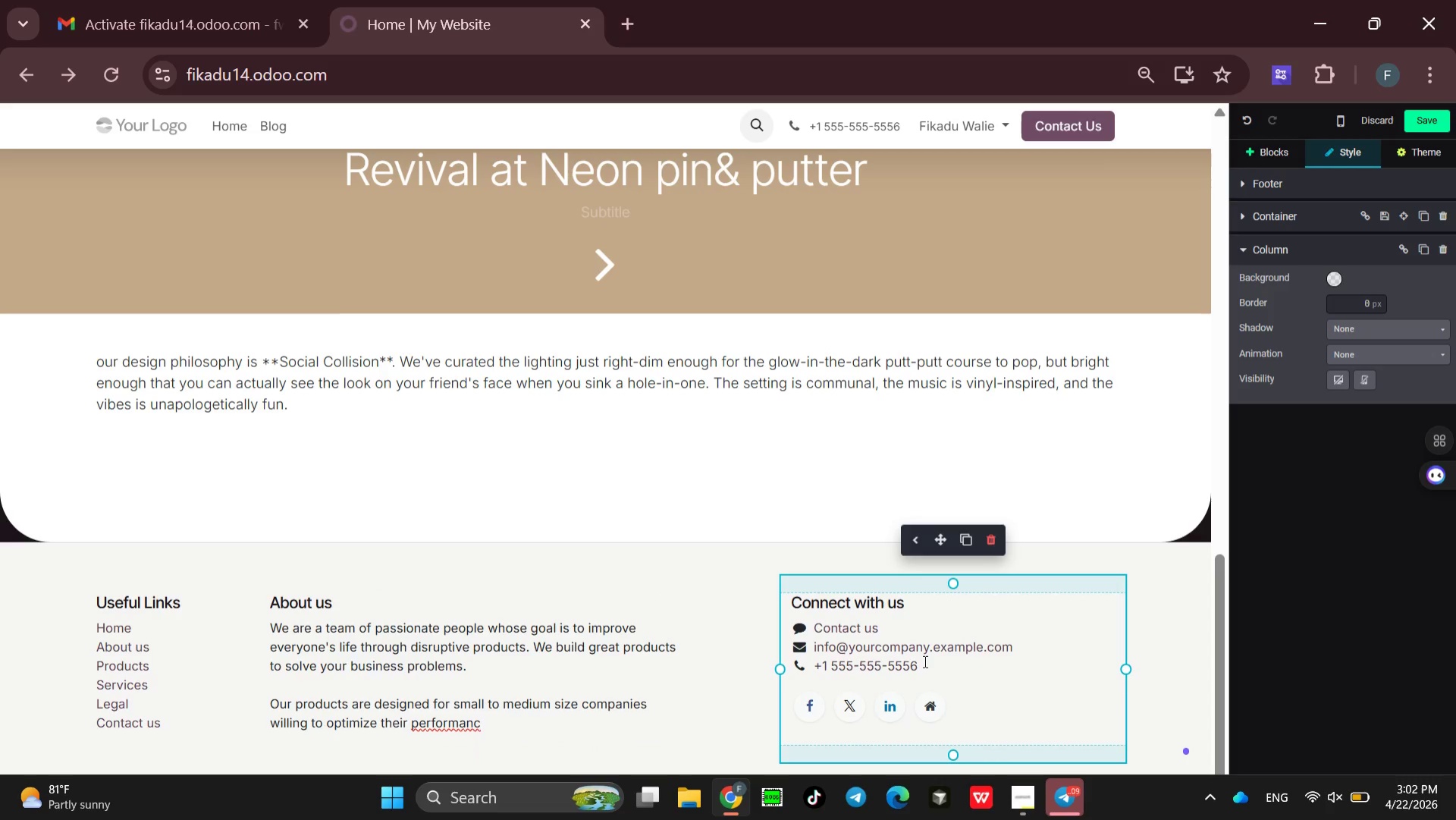 
key(Backspace)
 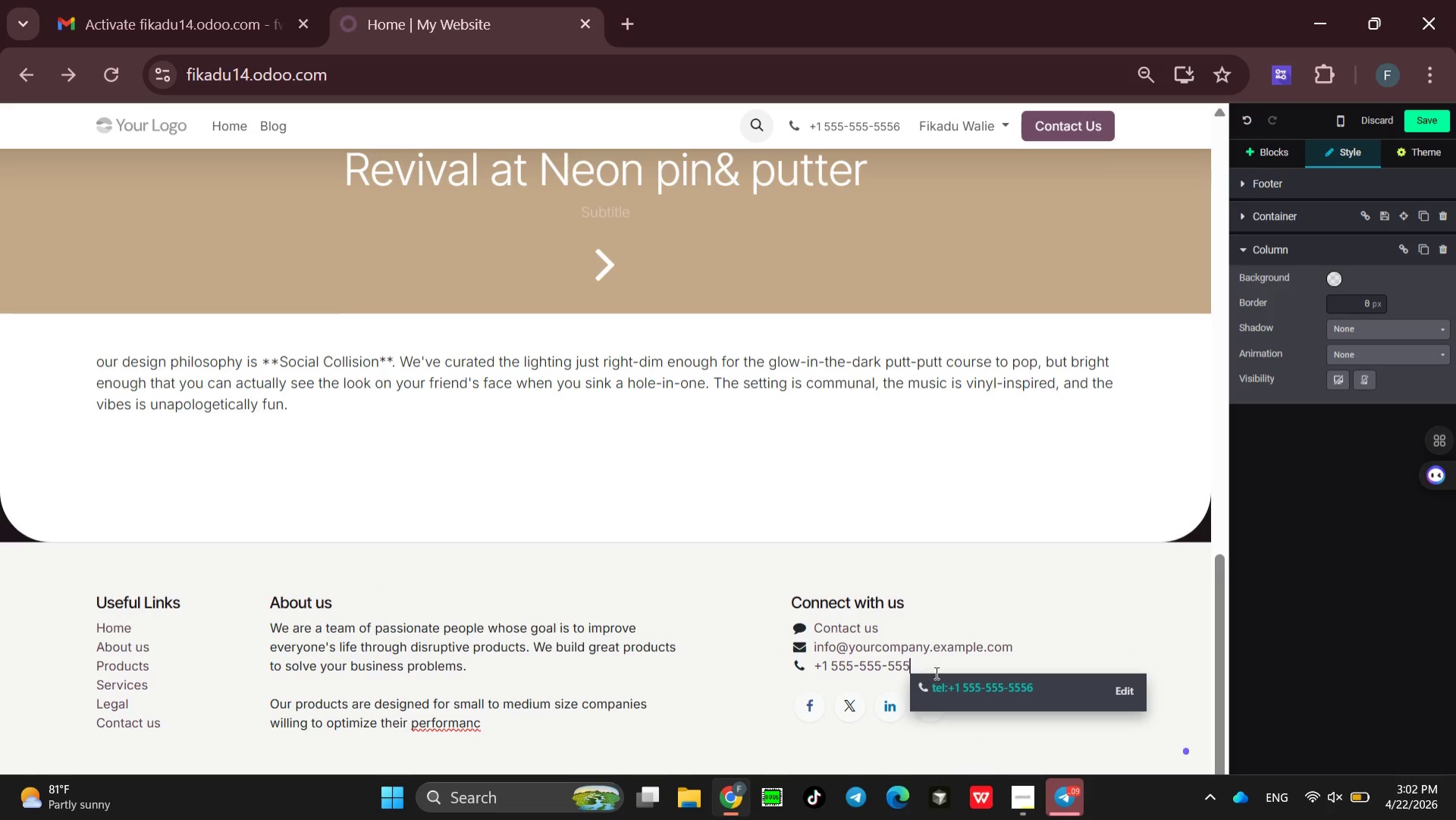 
left_click([955, 688])
 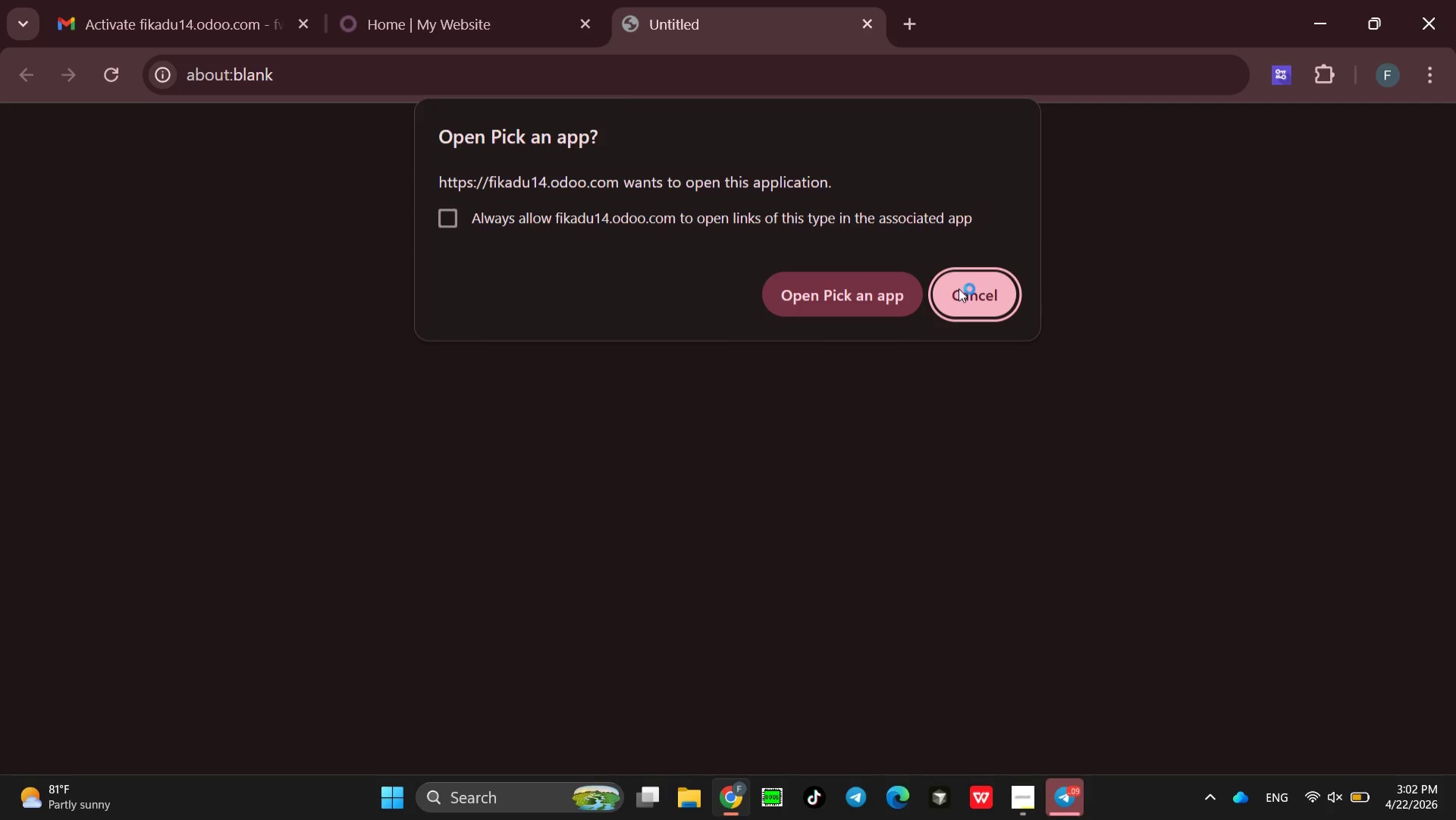 
left_click([964, 298])
 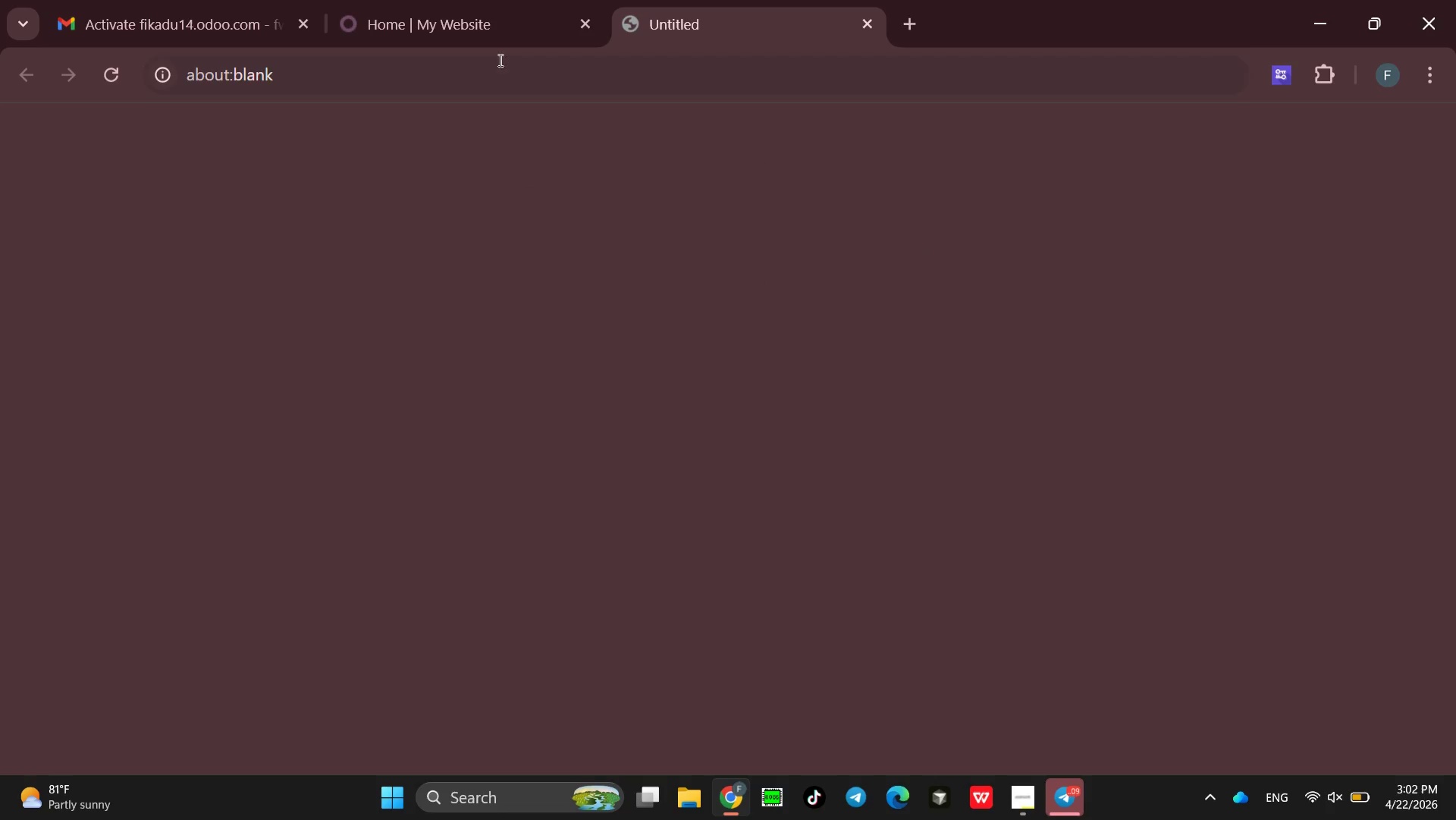 
left_click([451, 21])
 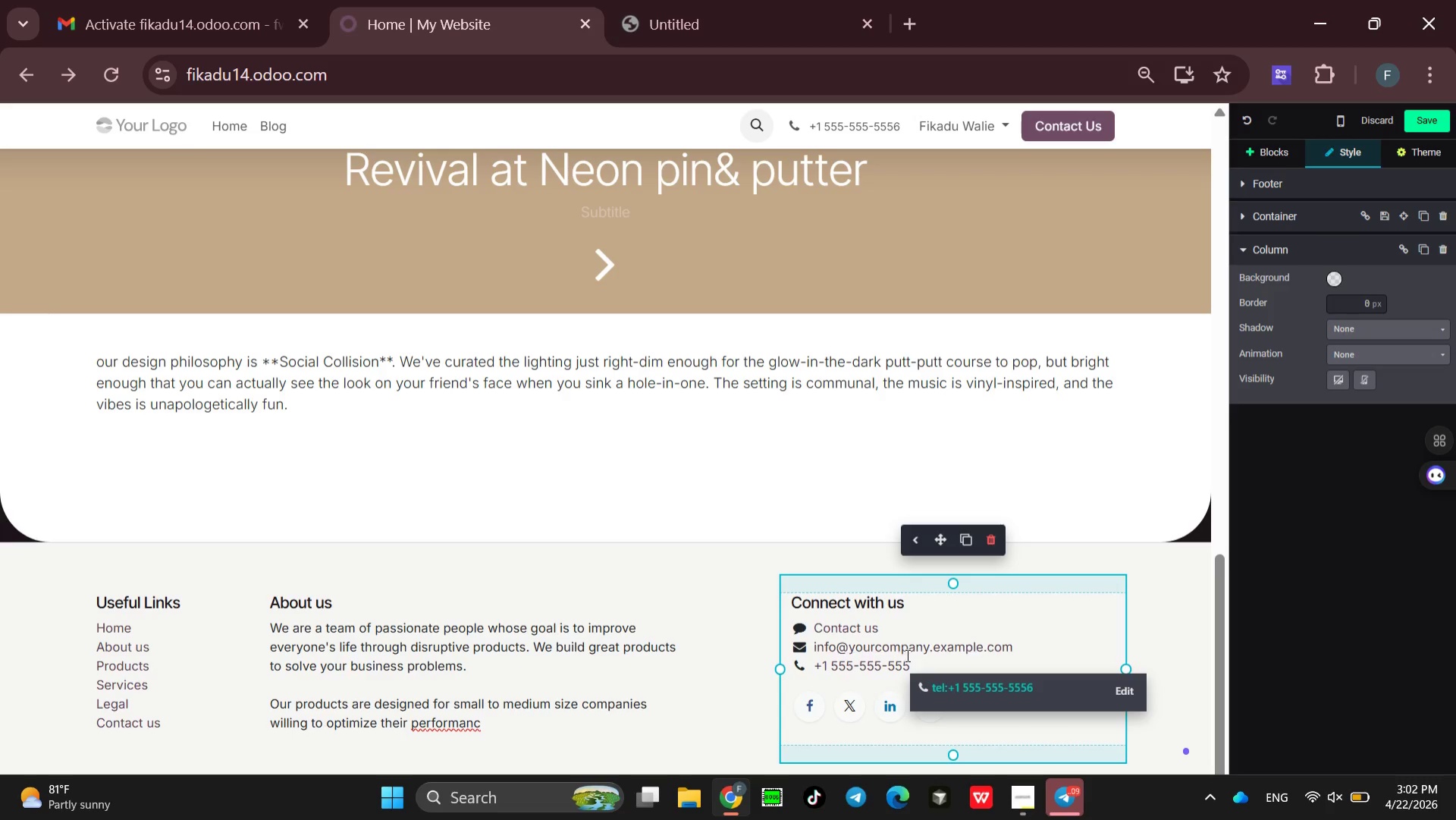 
left_click([906, 662])
 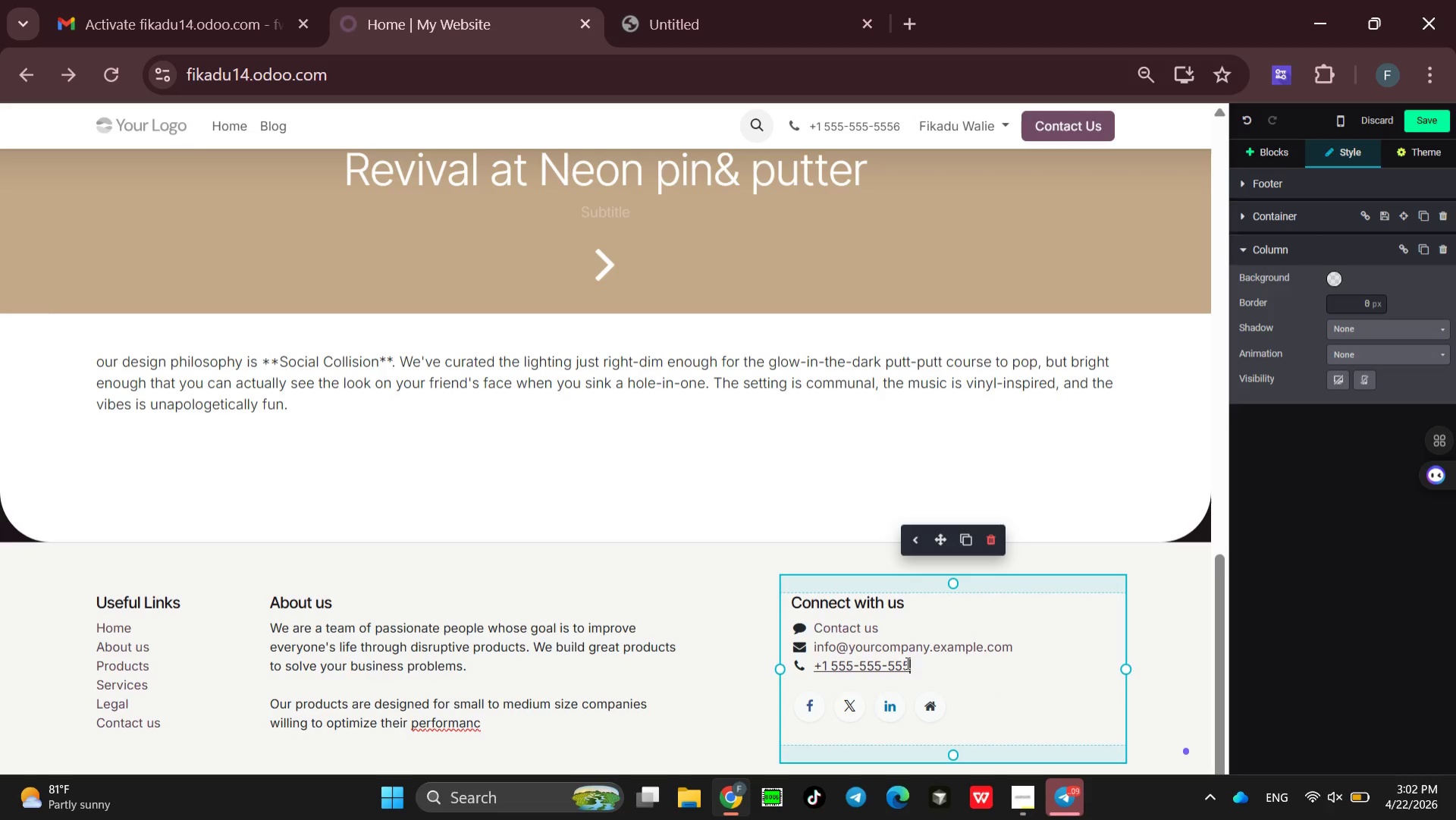 
key(6)
 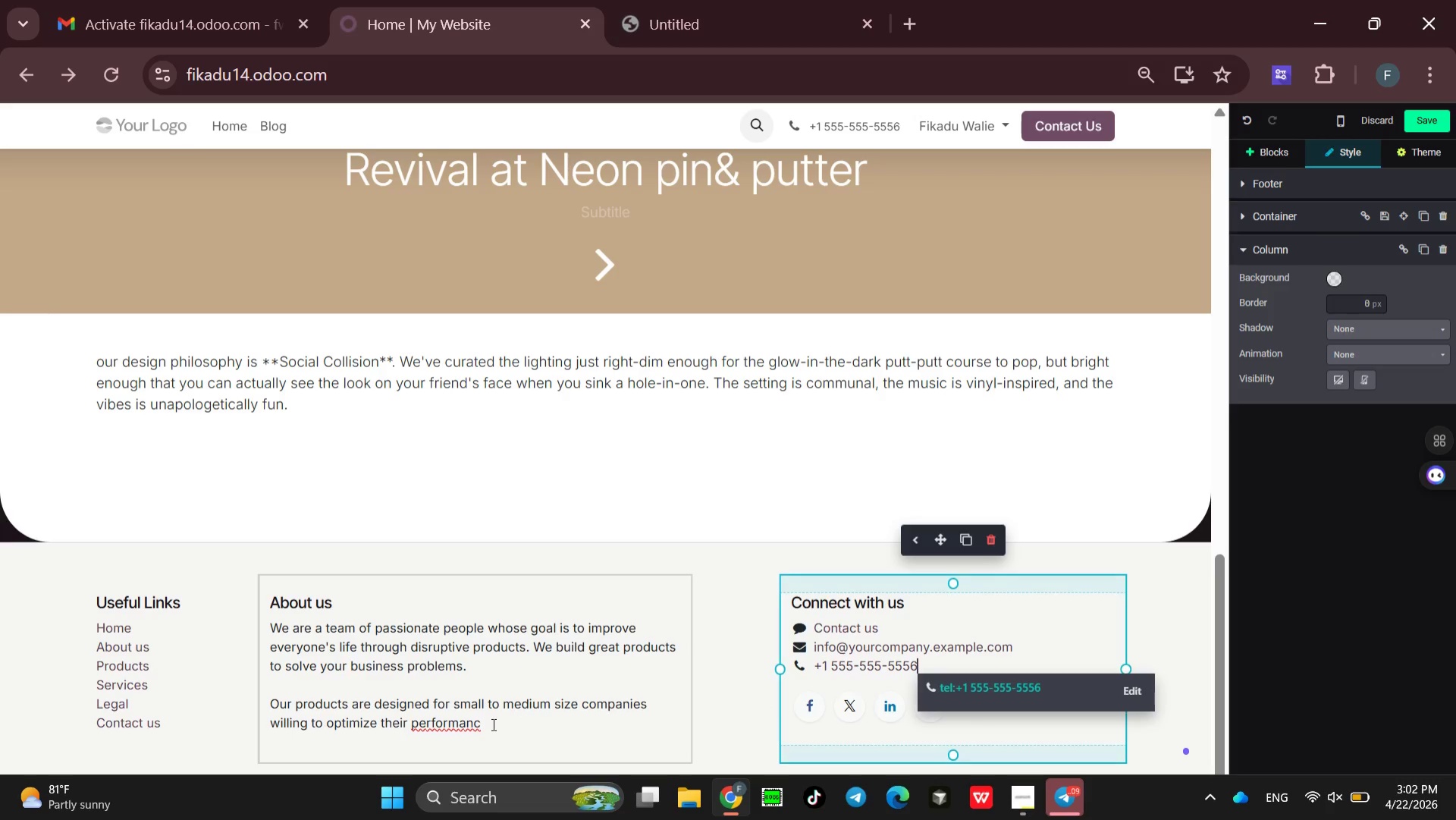 
left_click([488, 724])
 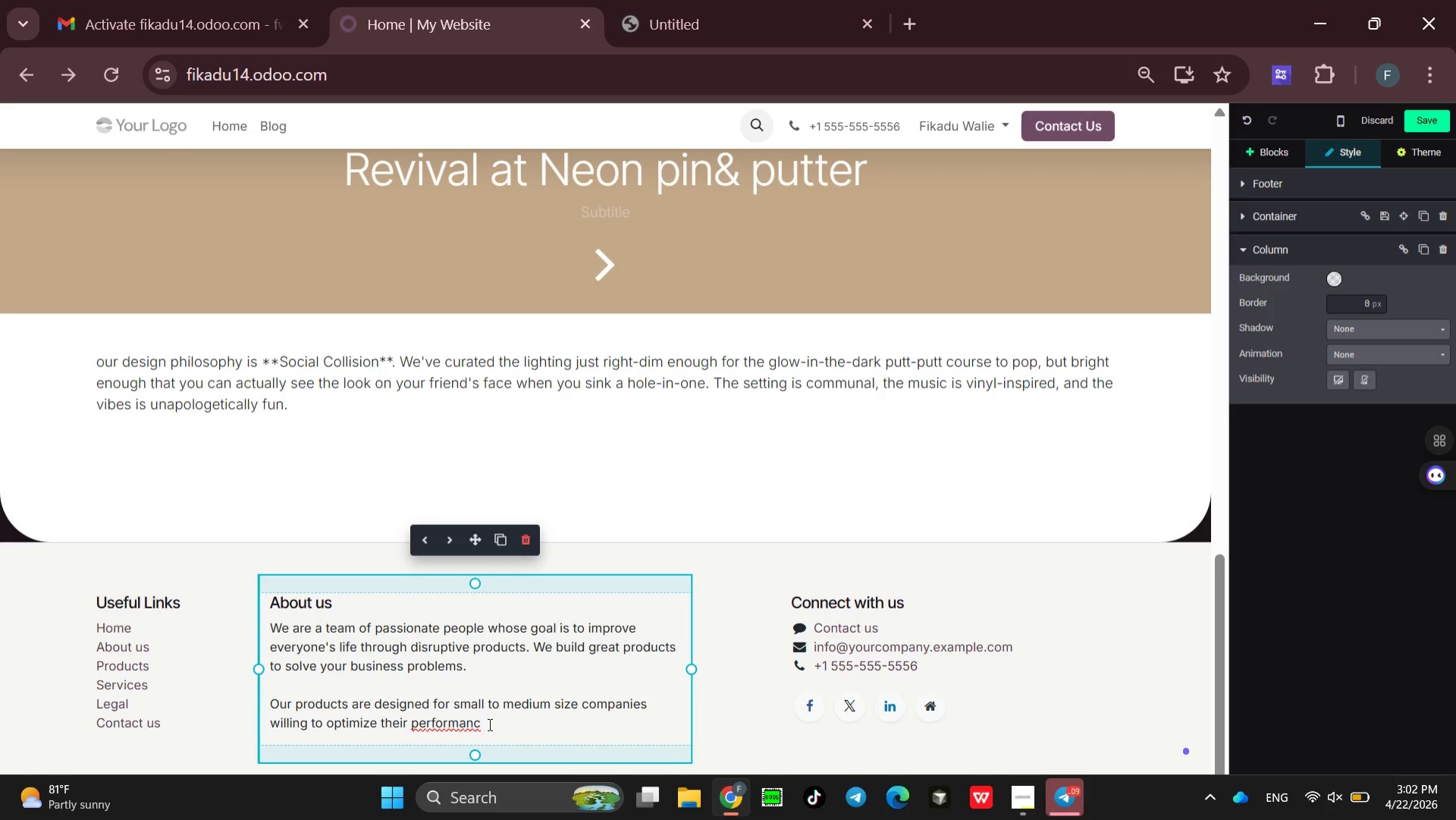 
key(Control+Z)
 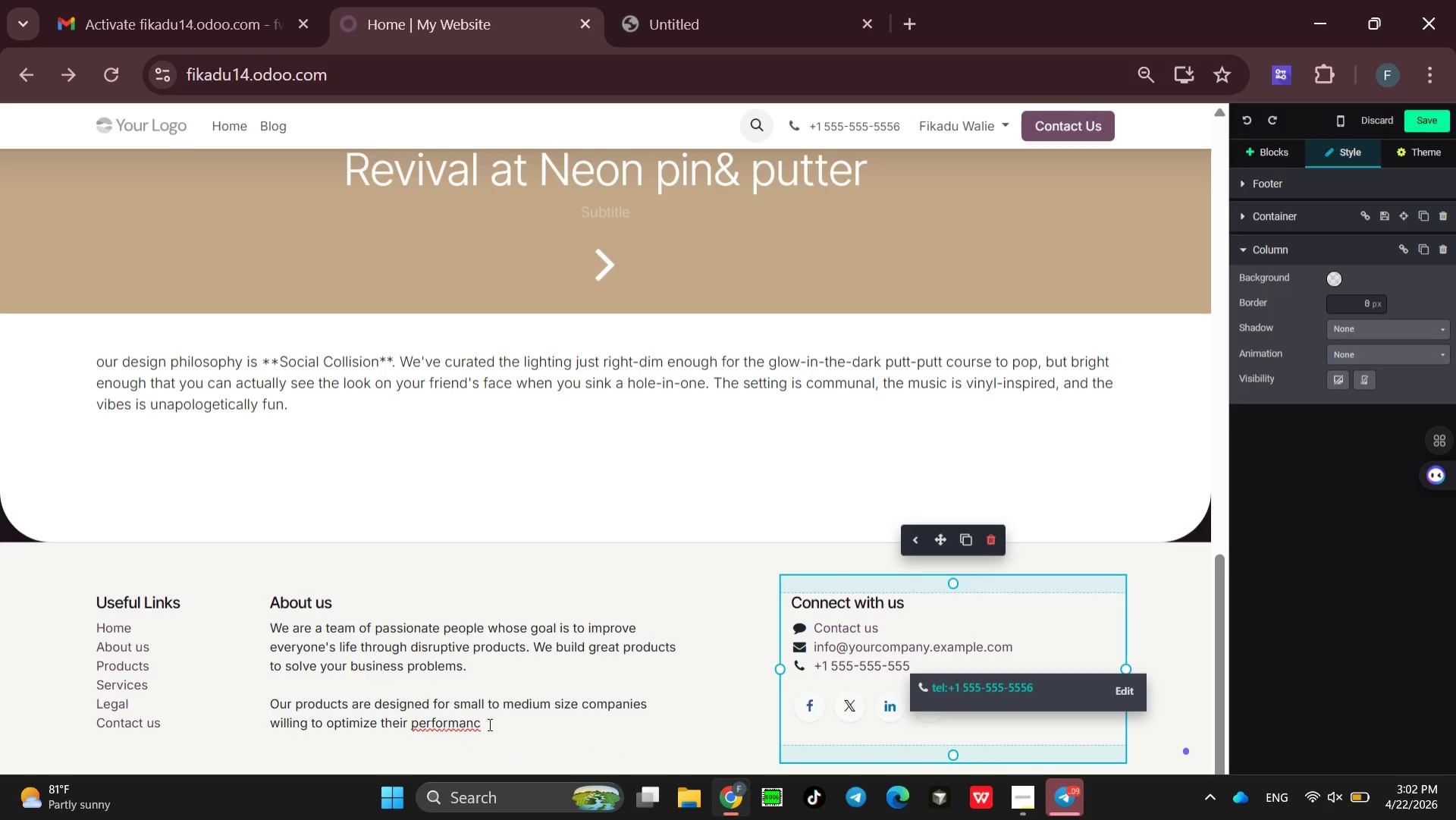 
key(Control+Z)
 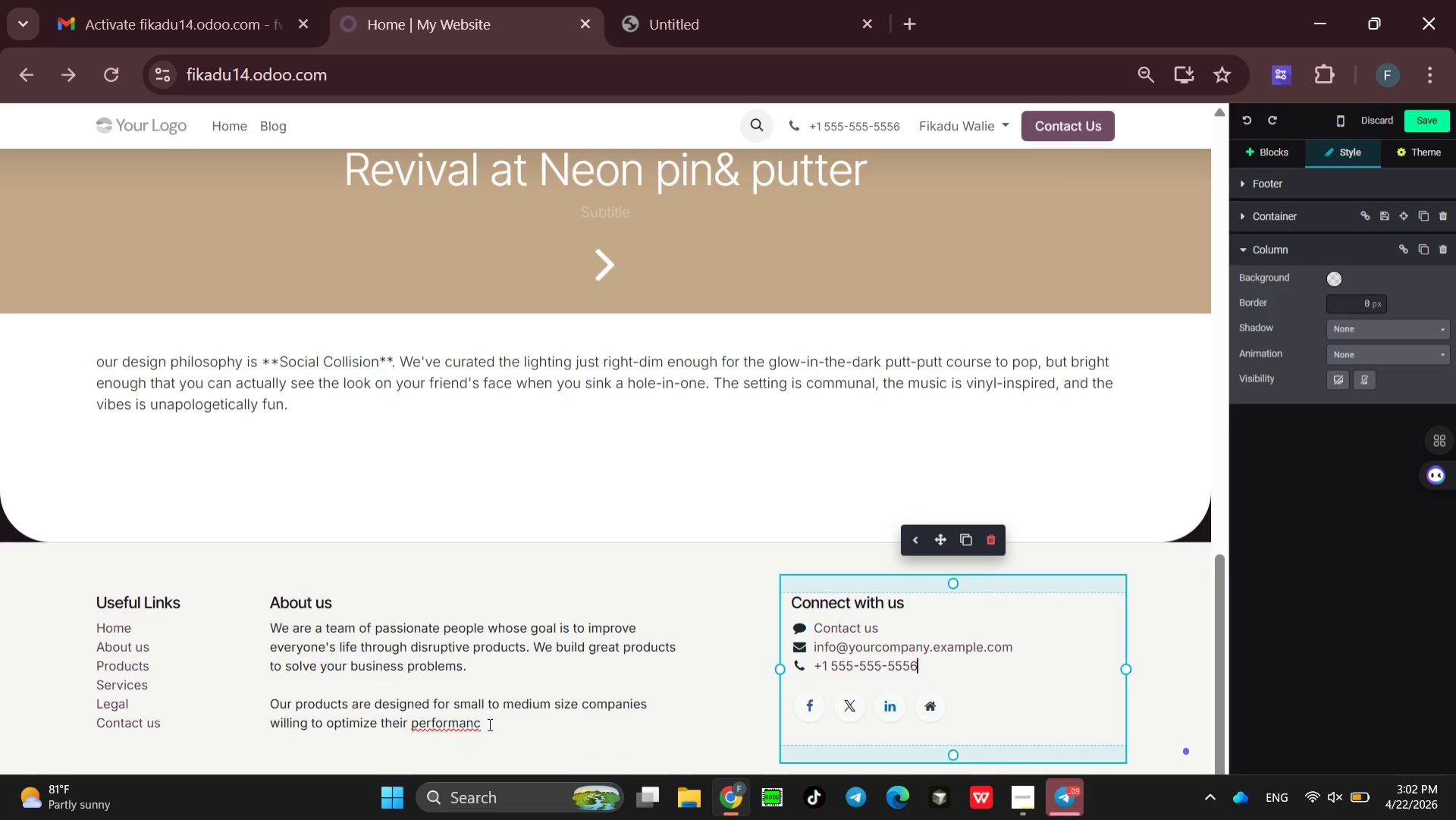 
left_click([488, 724])
 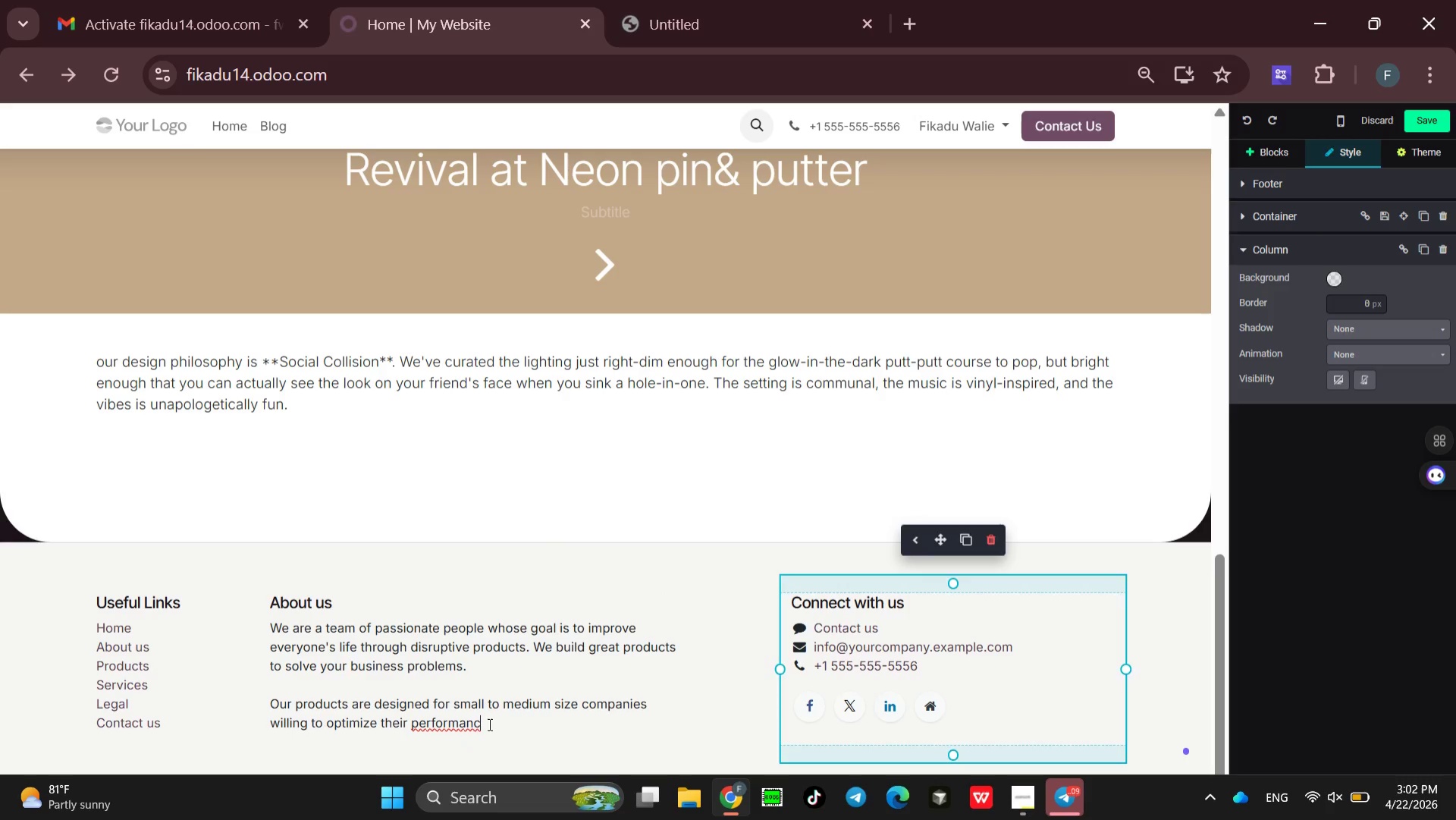 
key(Control+Z)
 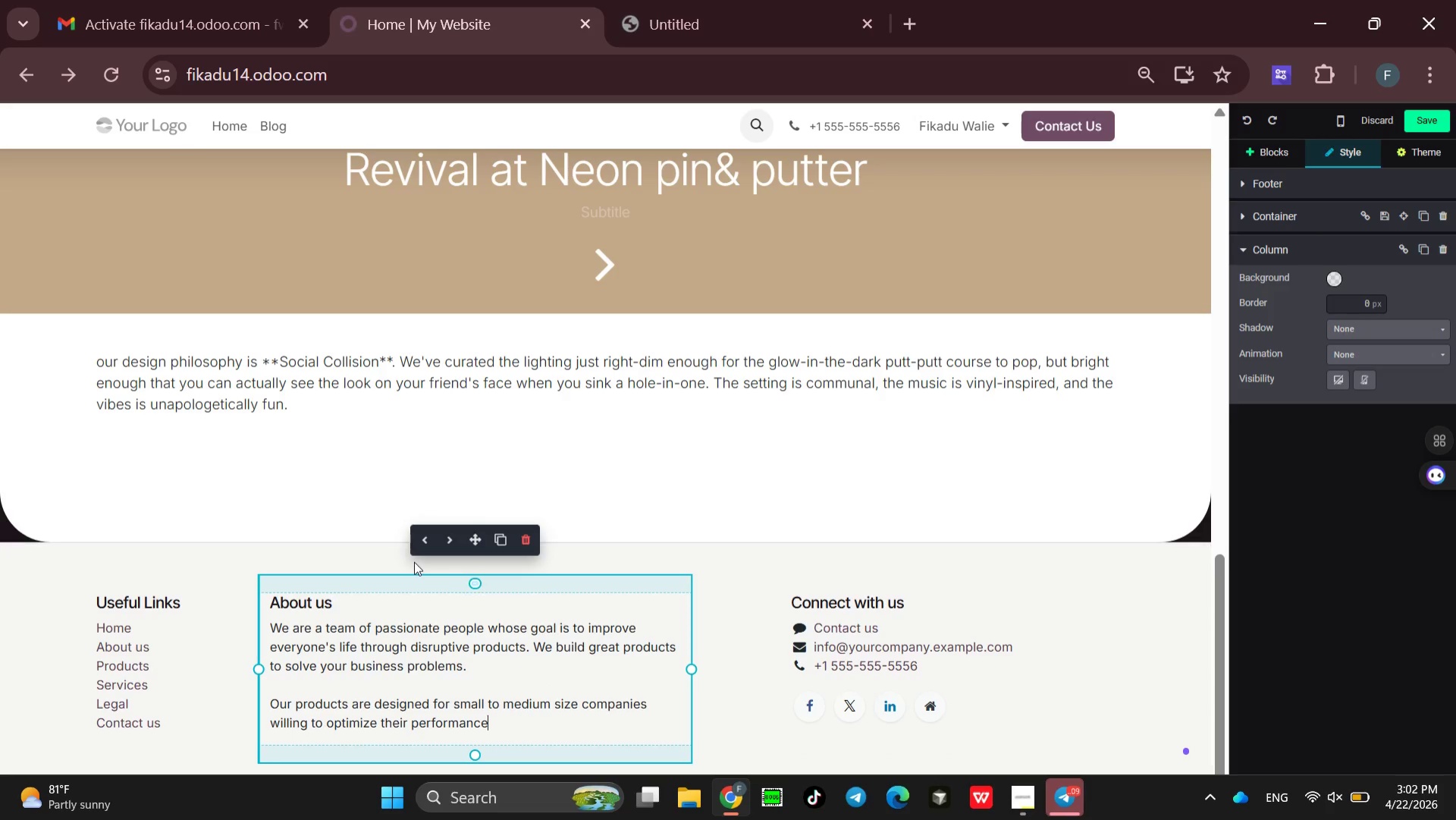 
left_click_drag(start_coordinate=[435, 573], to_coordinate=[413, 452])
 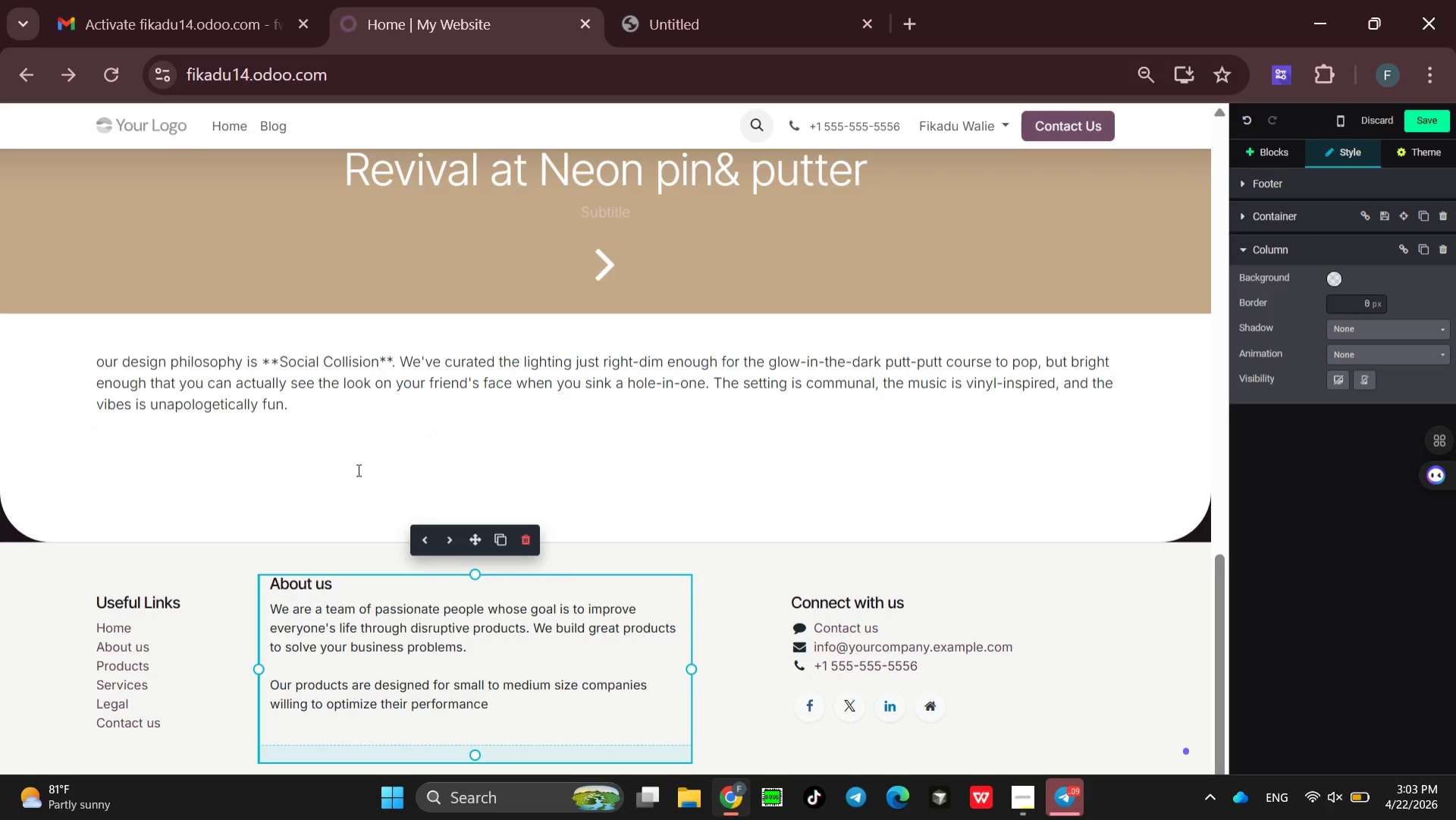 
left_click([311, 474])
 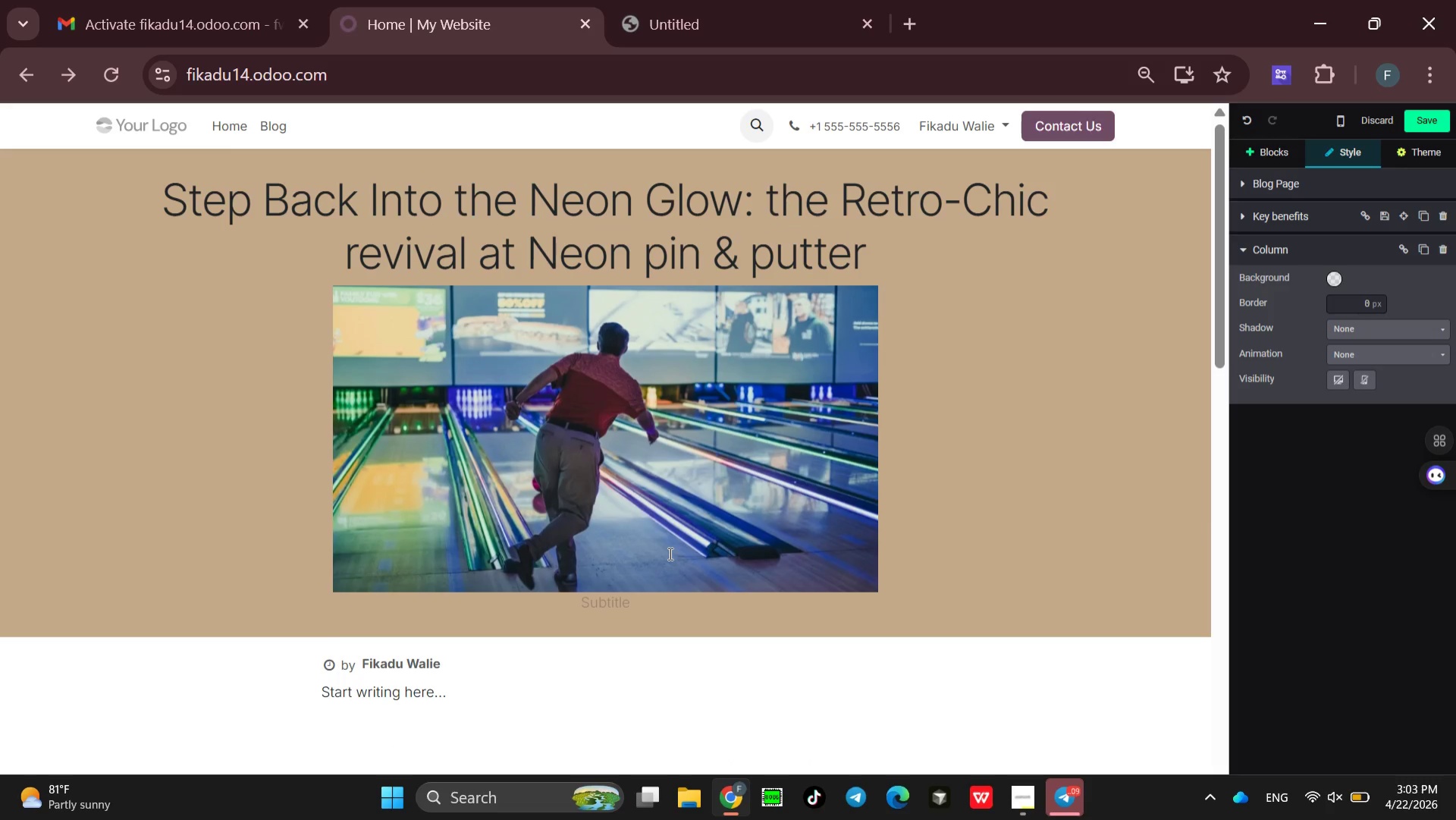 
wait(8.66)
 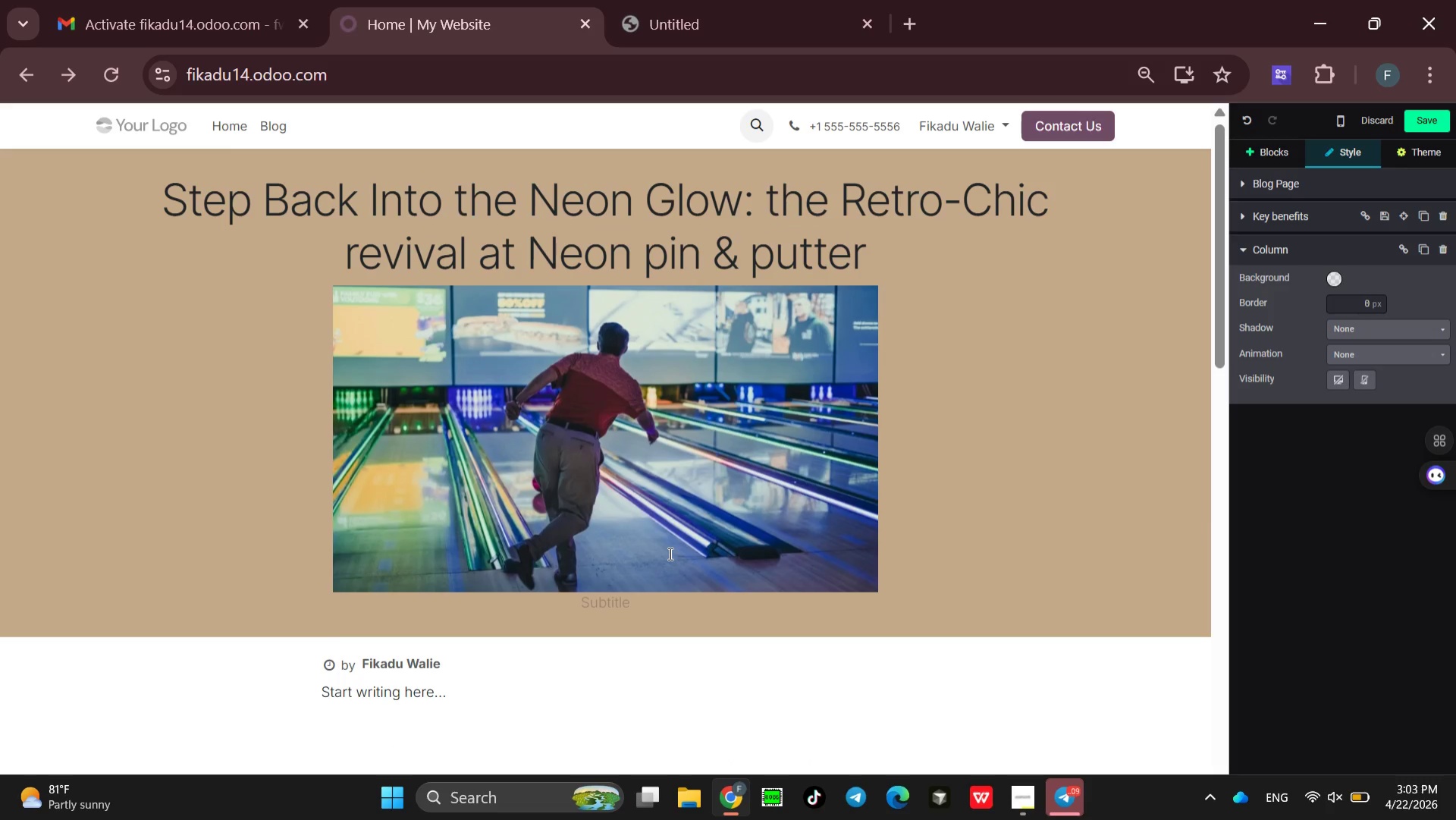 
left_click([767, 440])
 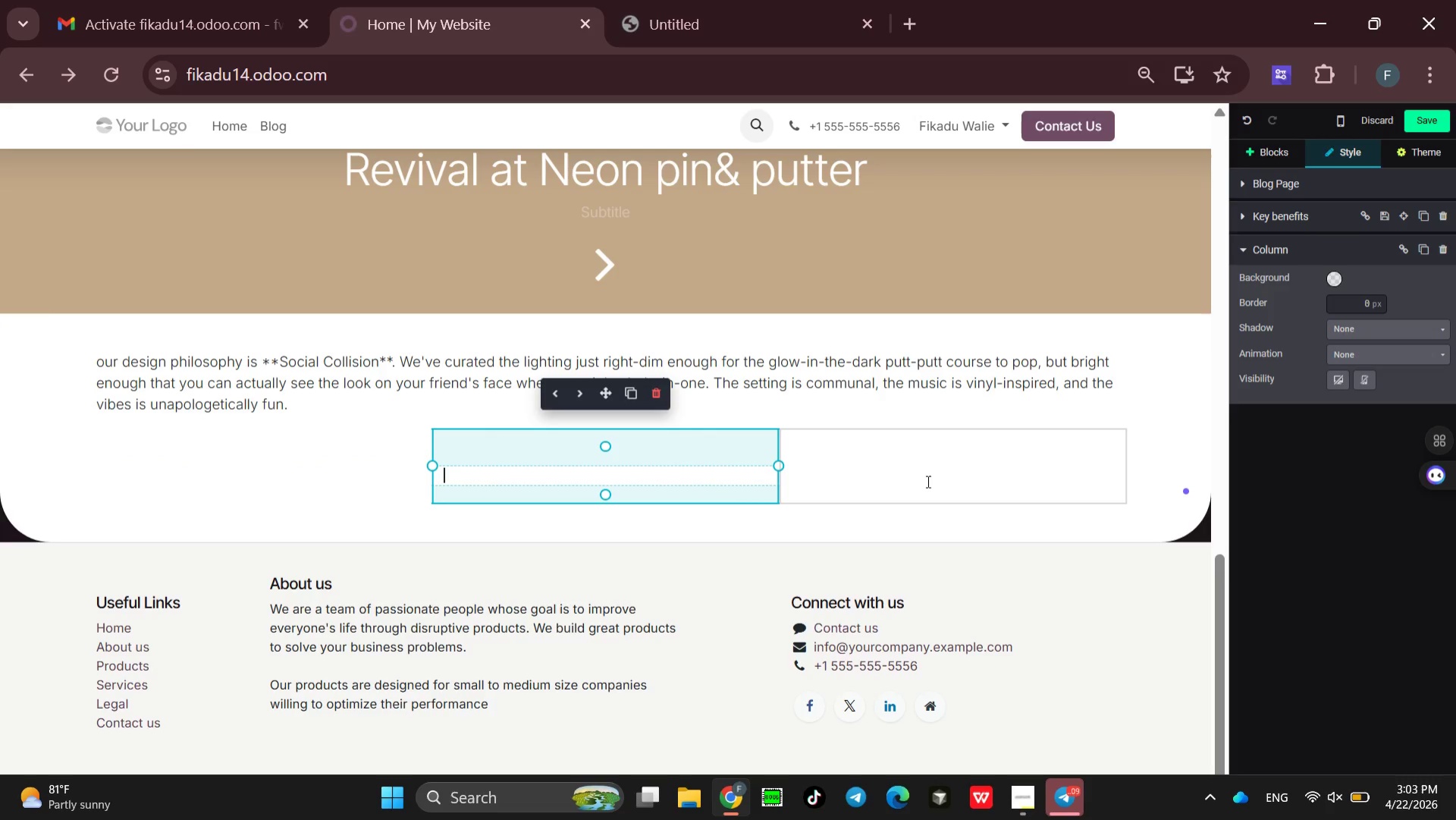 
left_click([927, 481])
 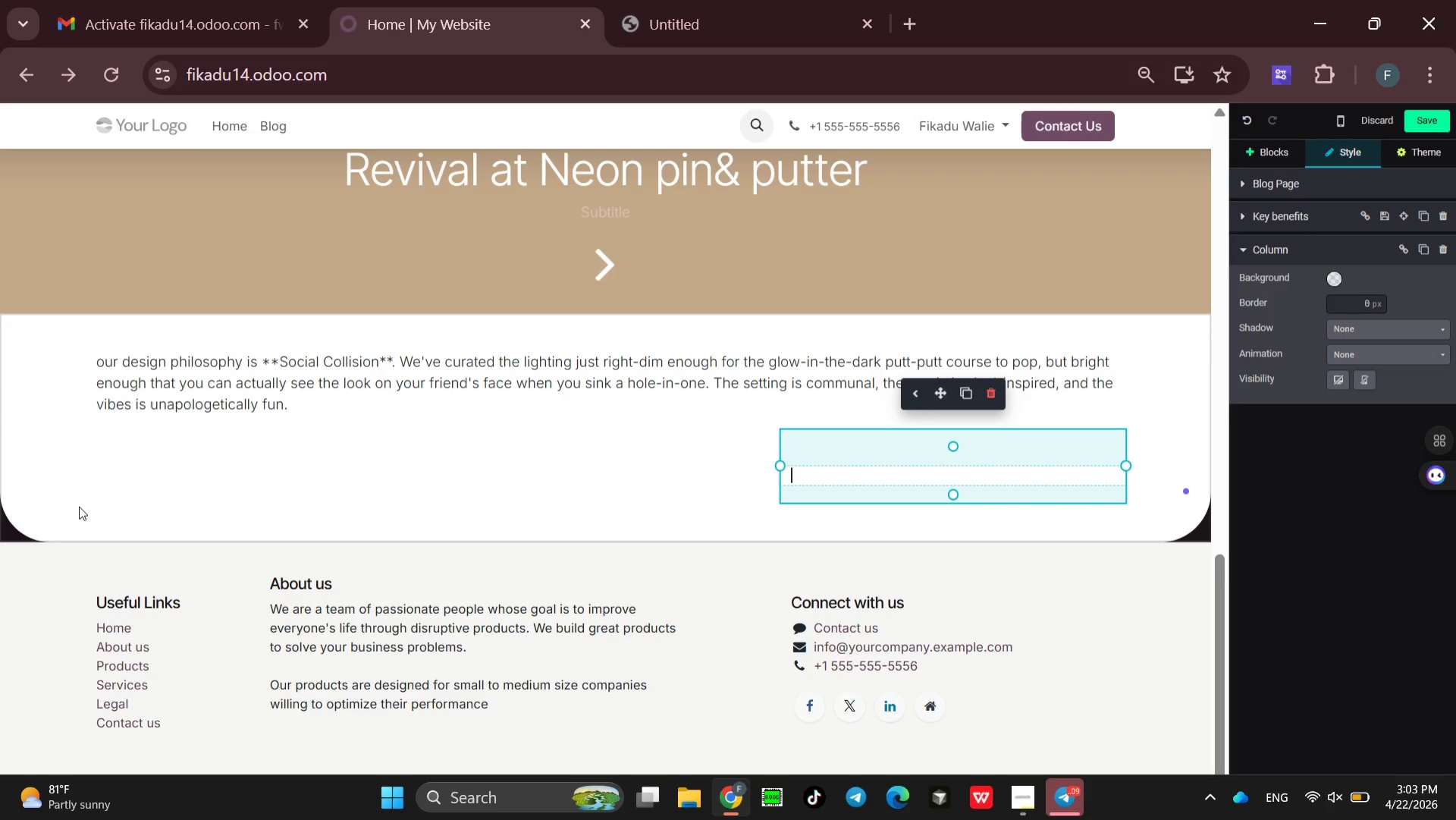 
wait(12.75)
 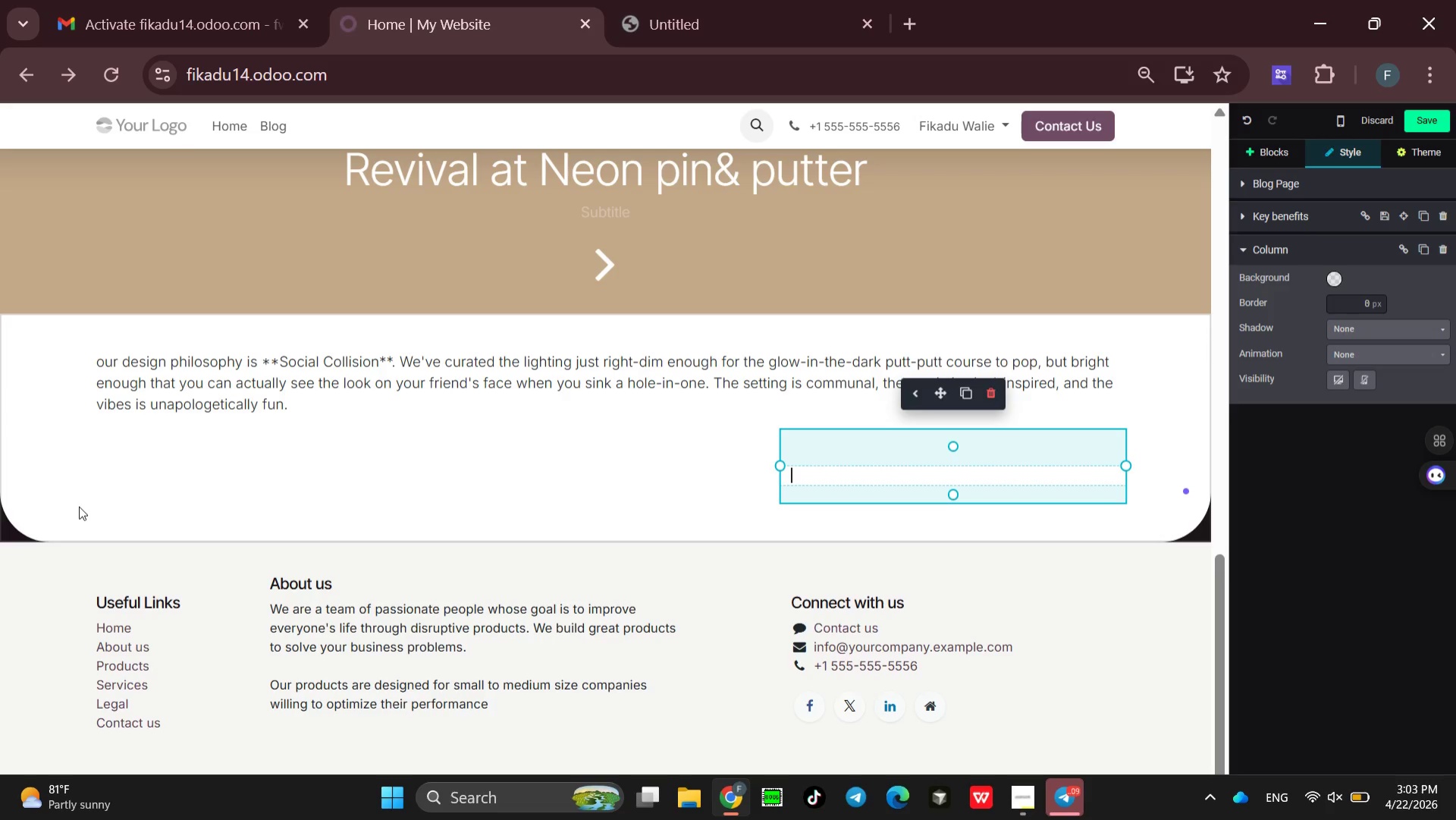 
mouse_move([1017, 762])
 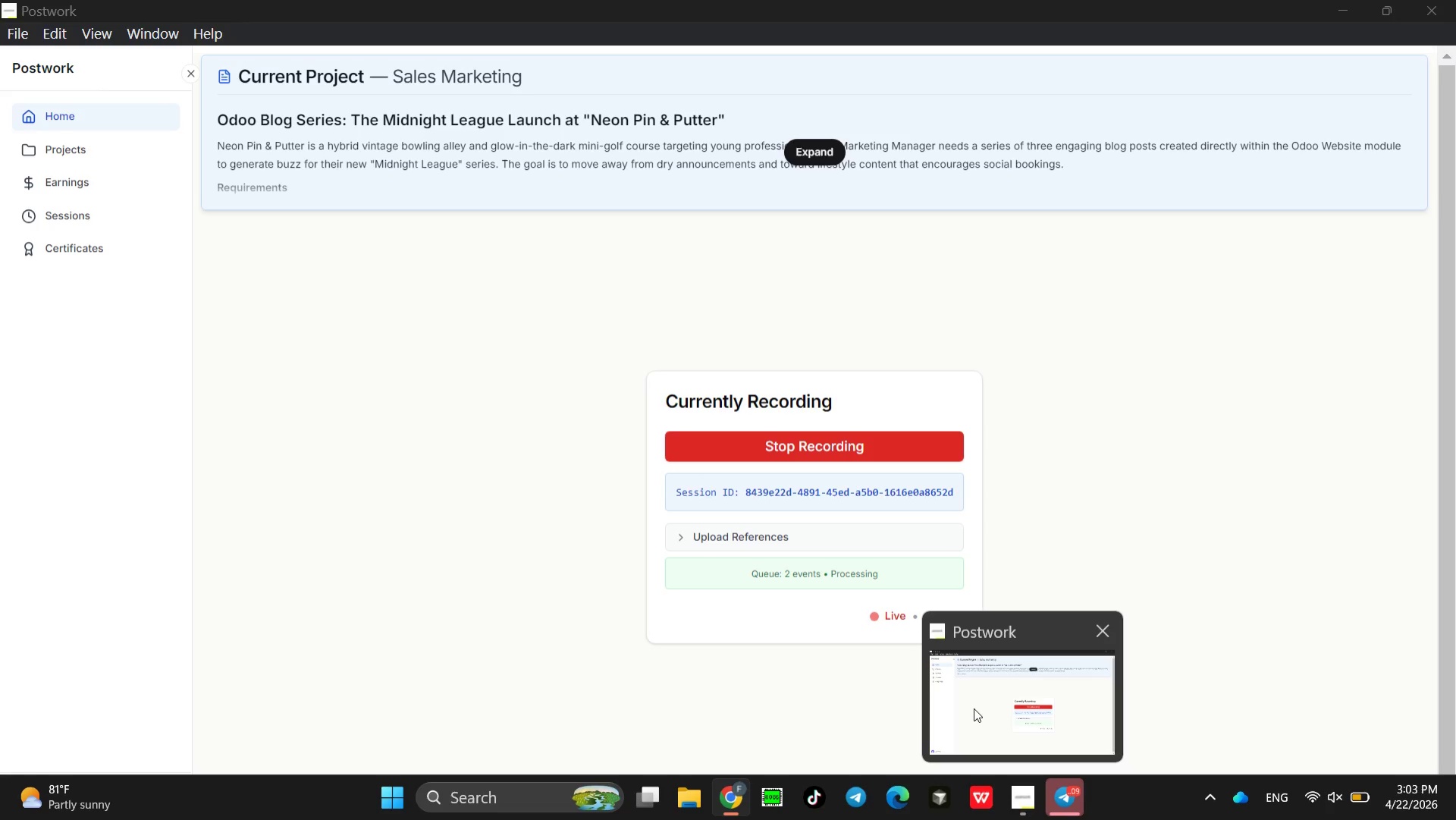 
left_click([974, 708])